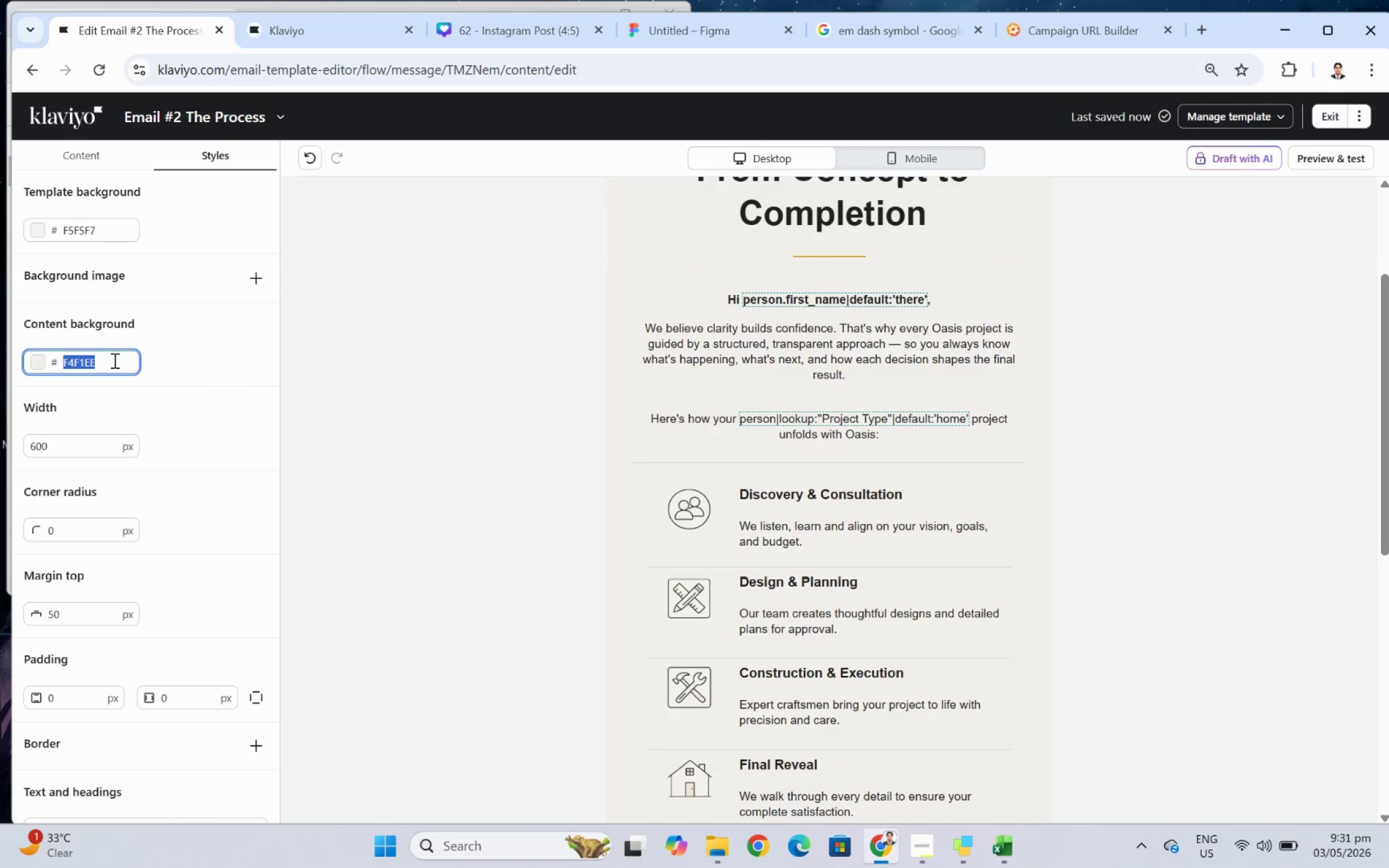 
key(Control+ControlLeft)
 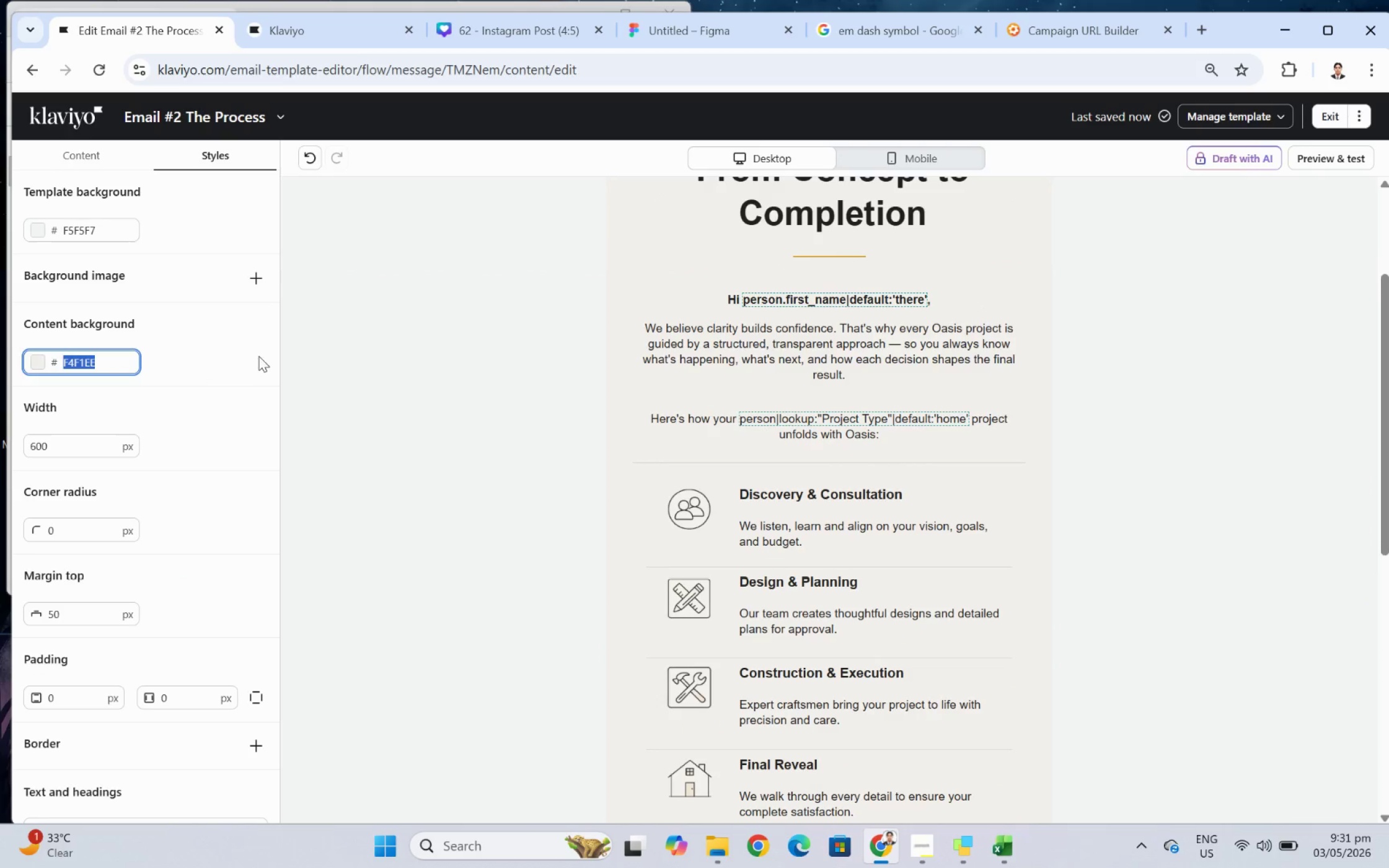 
key(Control+C)
 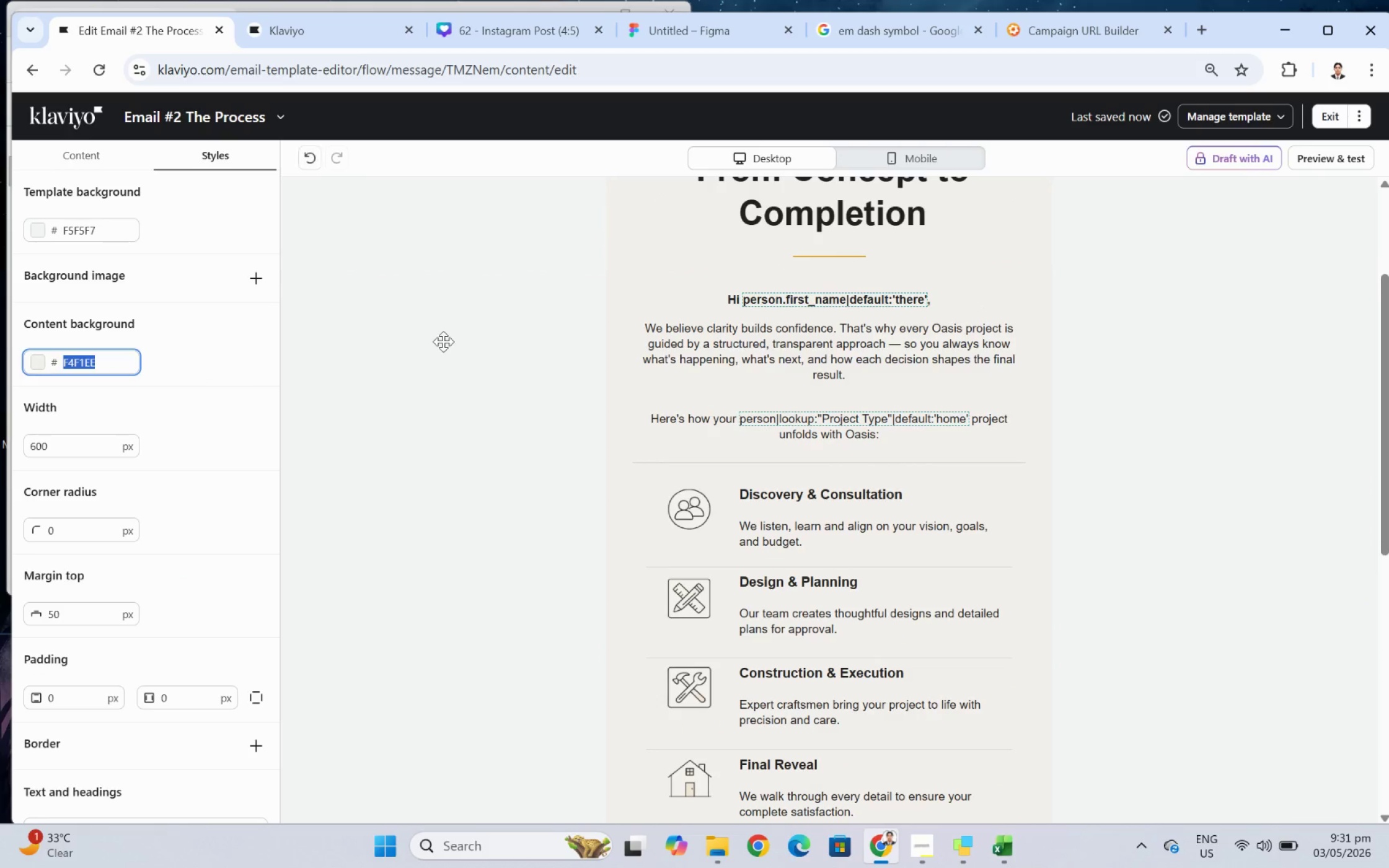 
left_click([443, 341])
 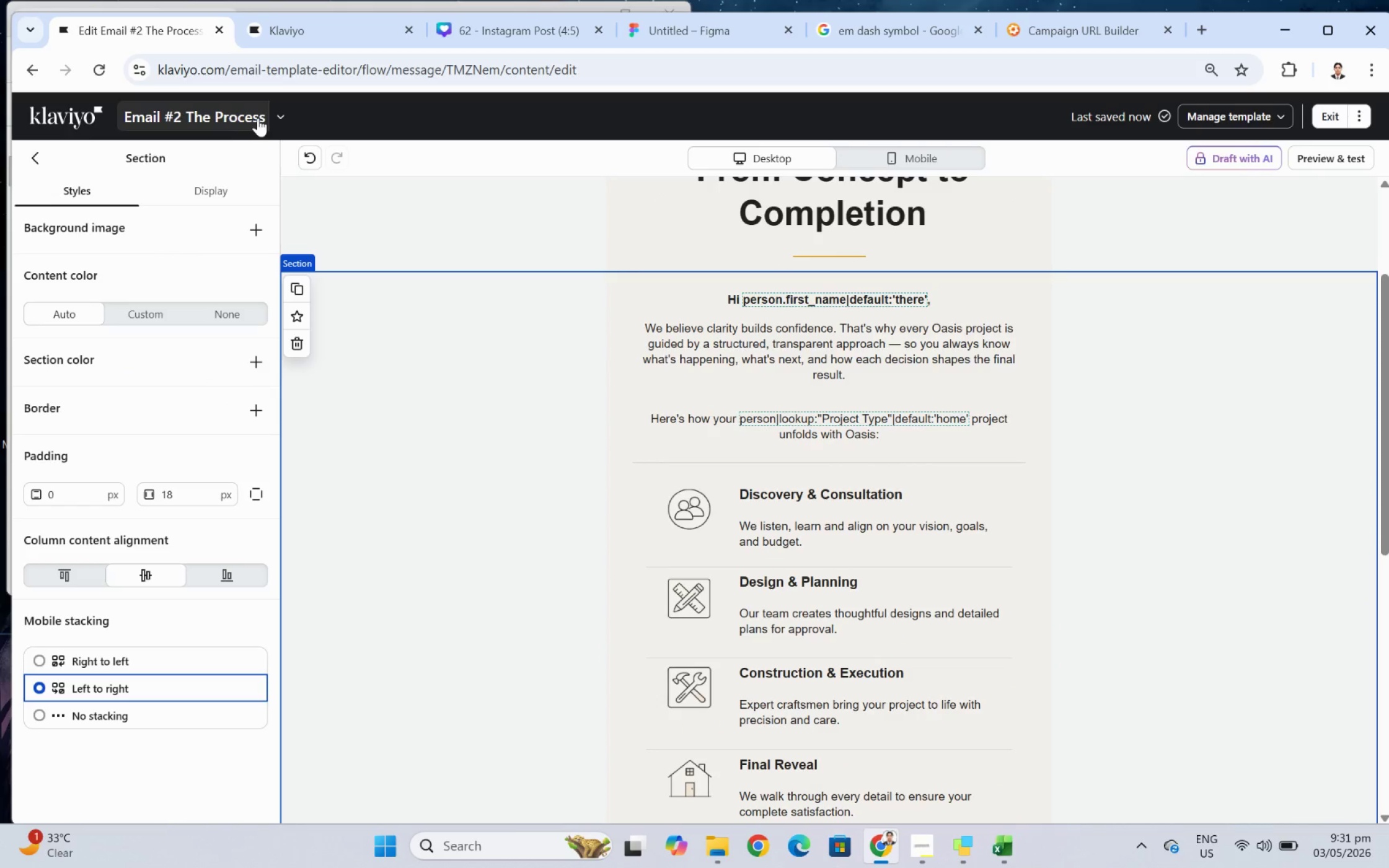 
left_click([278, 117])
 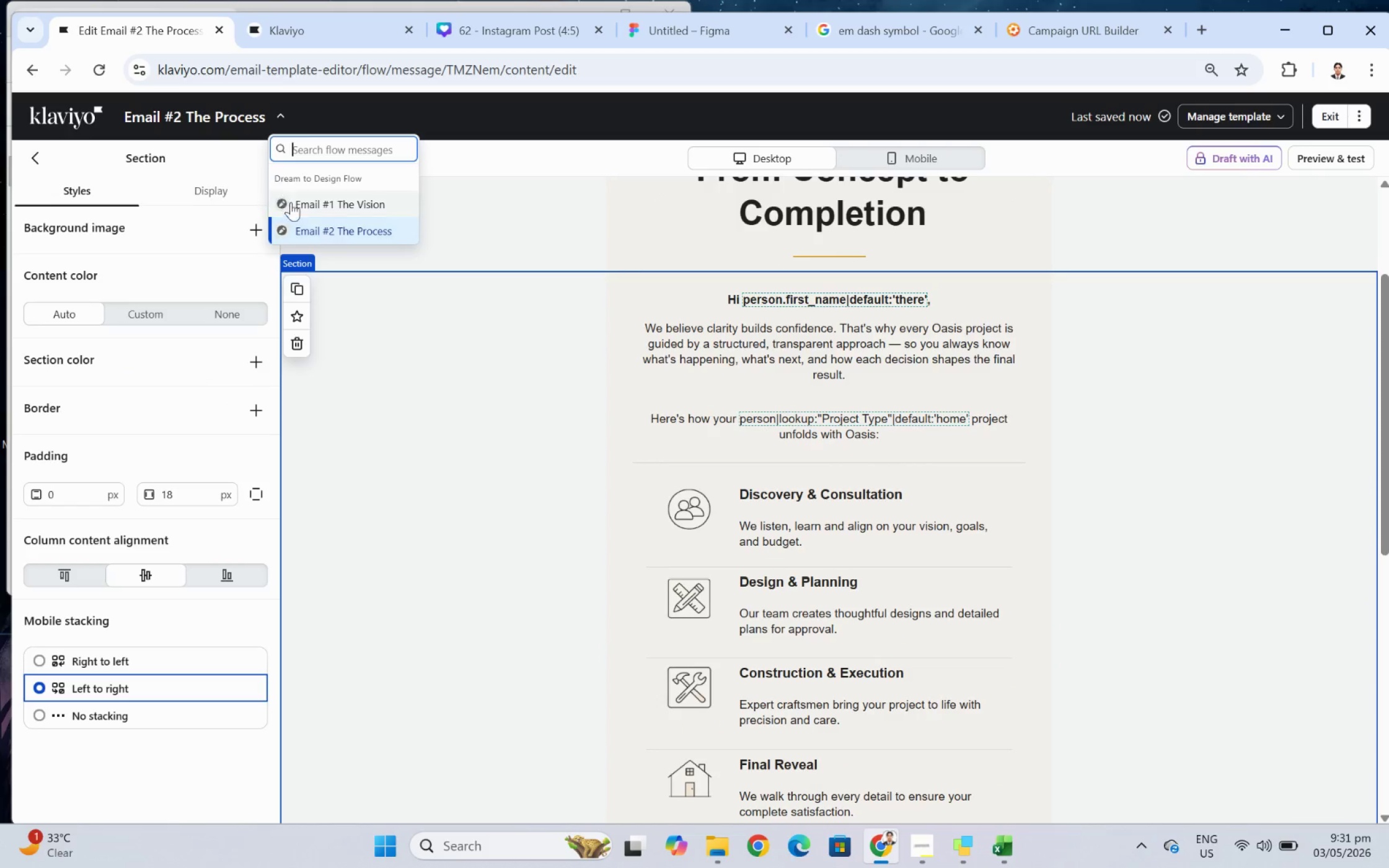 
left_click([296, 206])
 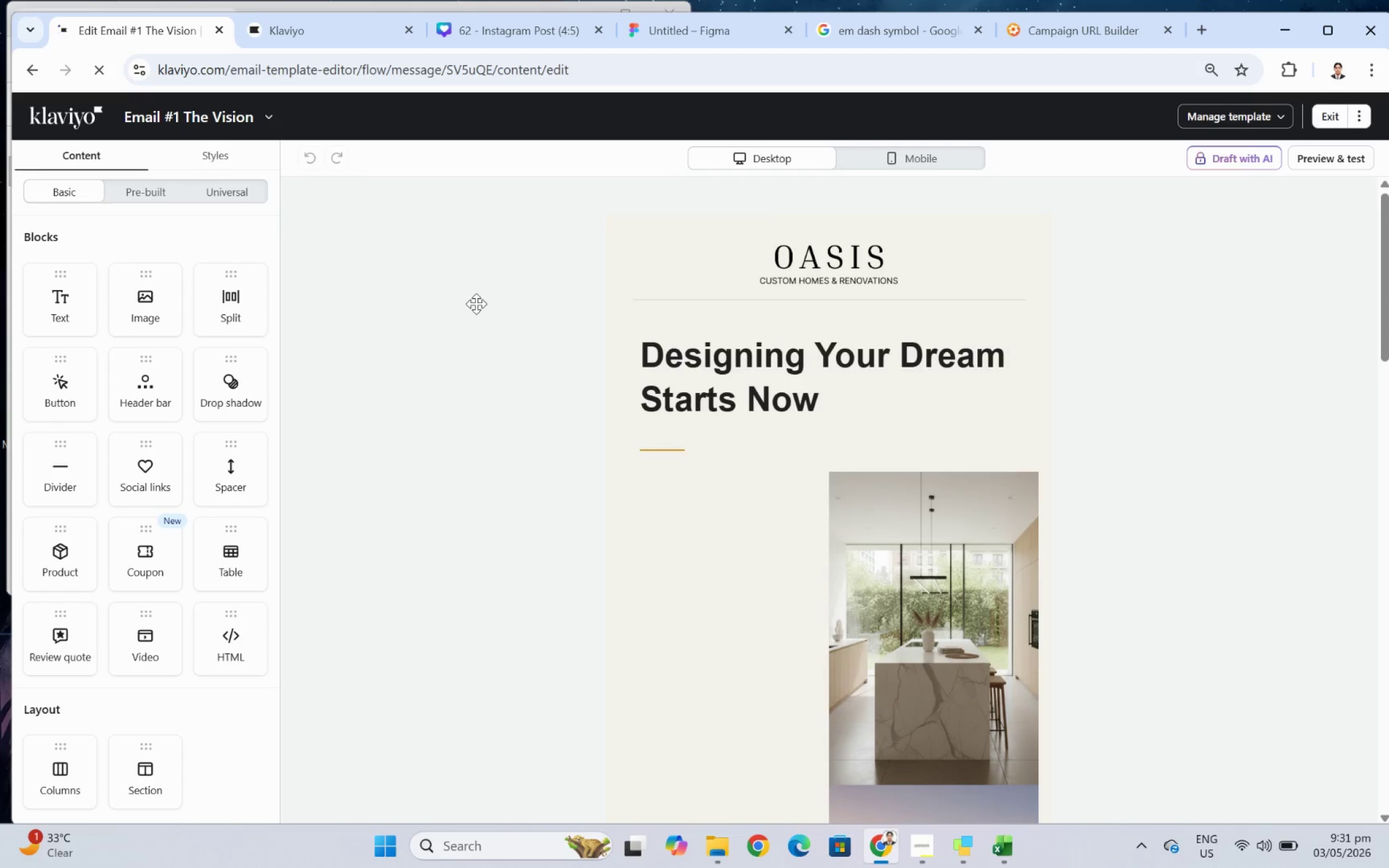 
wait(15.92)
 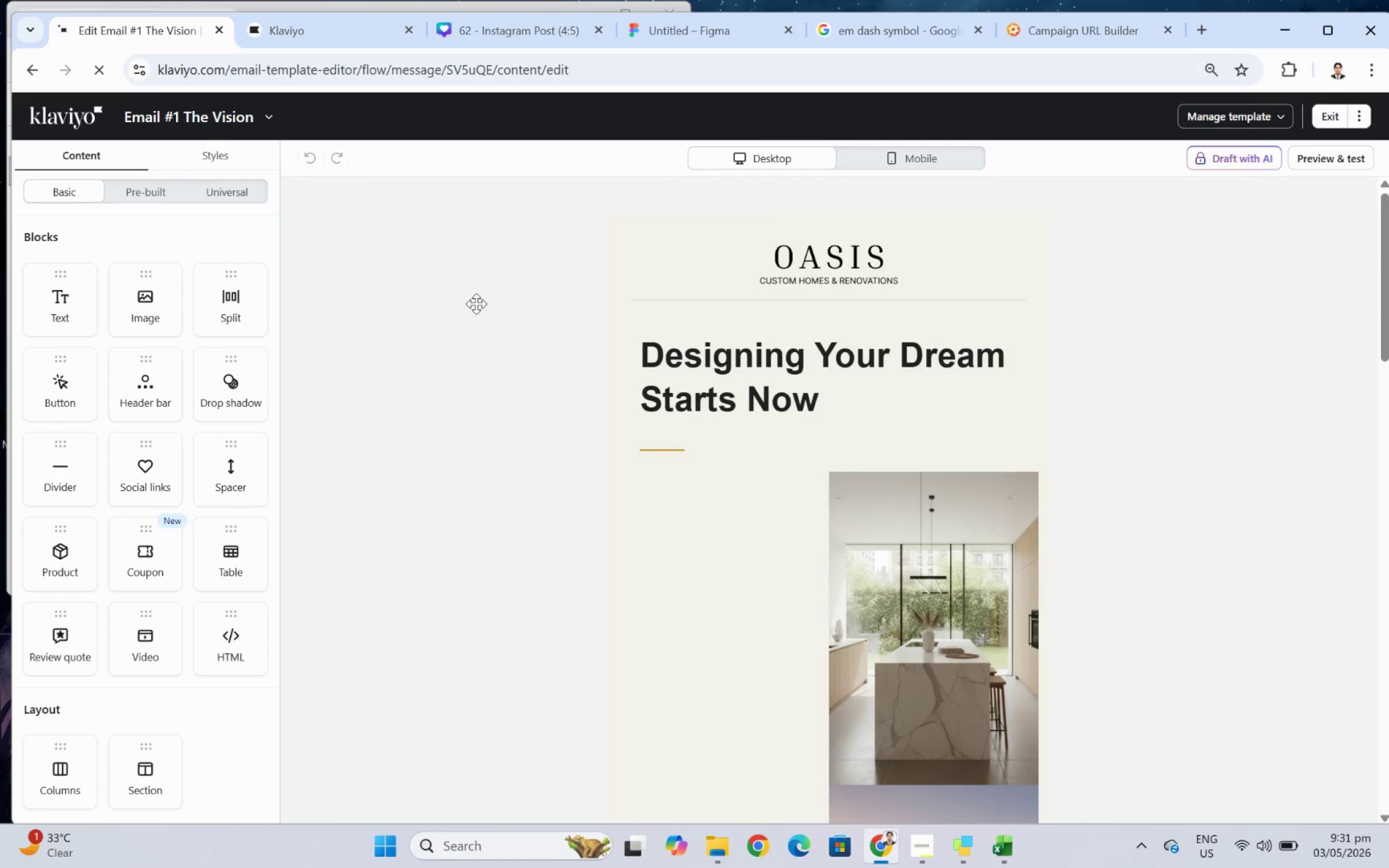 
scroll: coordinate [691, 457], scroll_direction: down, amount: 2.0
 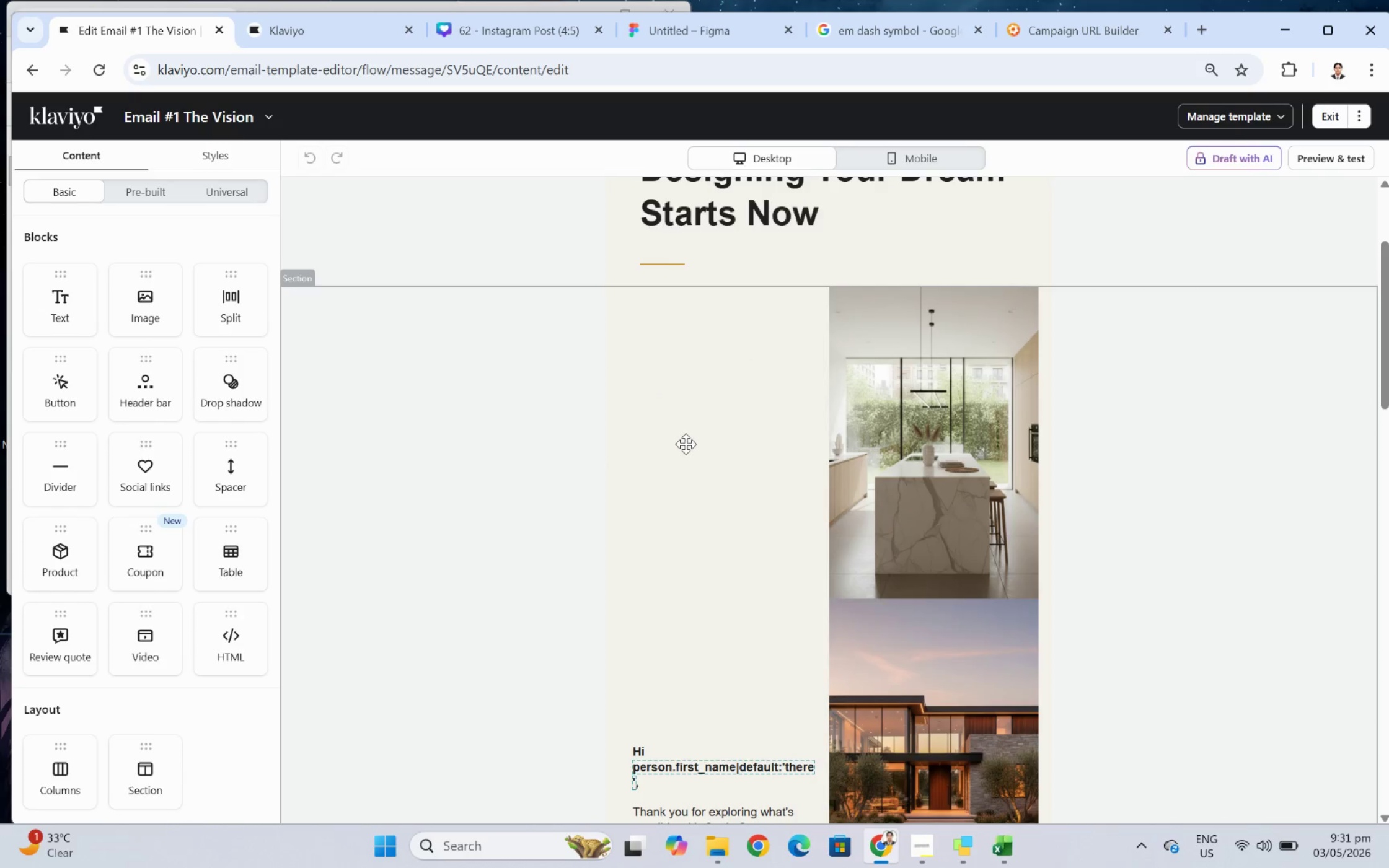 
scroll: coordinate [684, 442], scroll_direction: up, amount: 3.0
 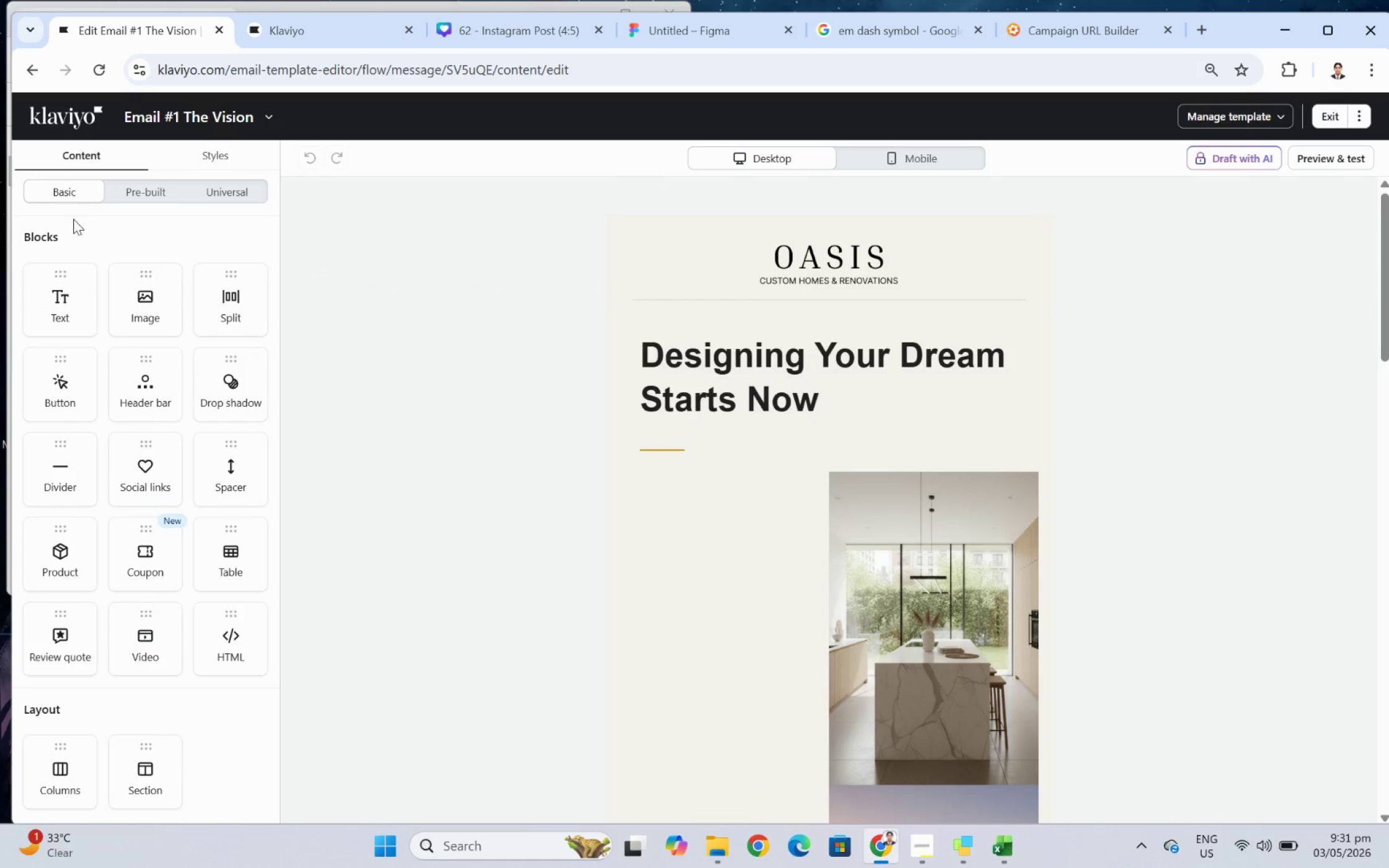 
left_click([219, 152])
 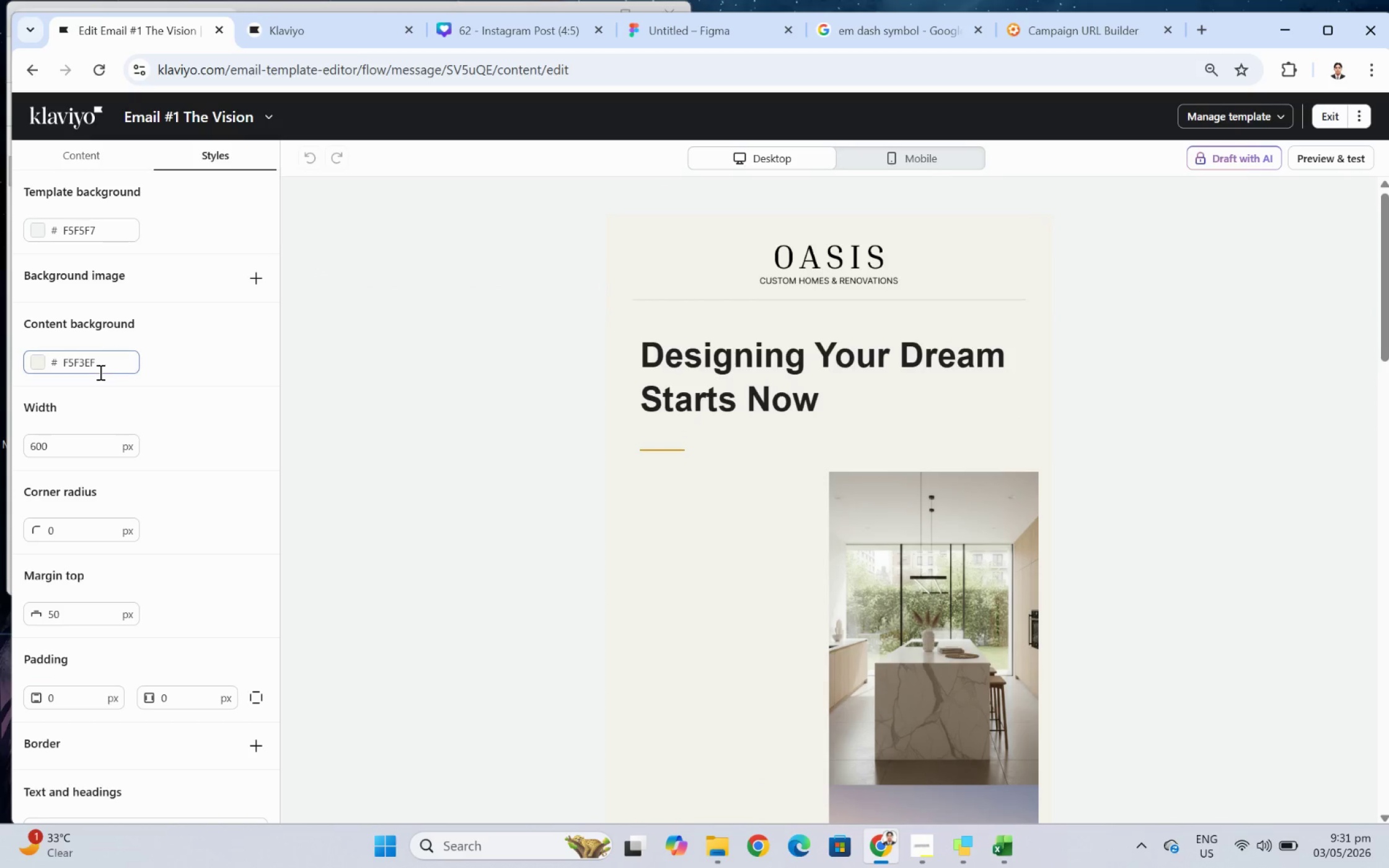 
double_click([99, 366])
 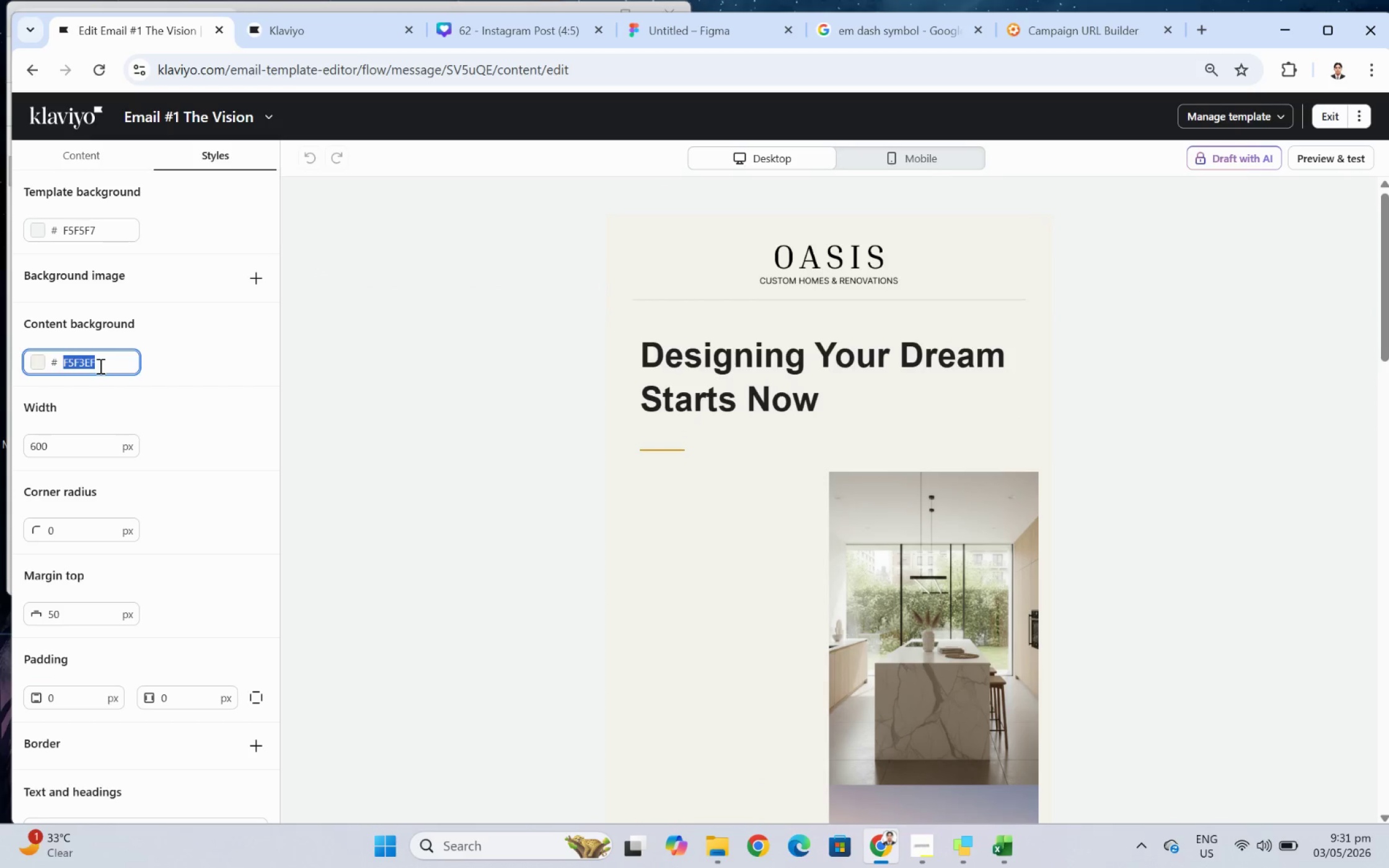 
key(Control+V)
 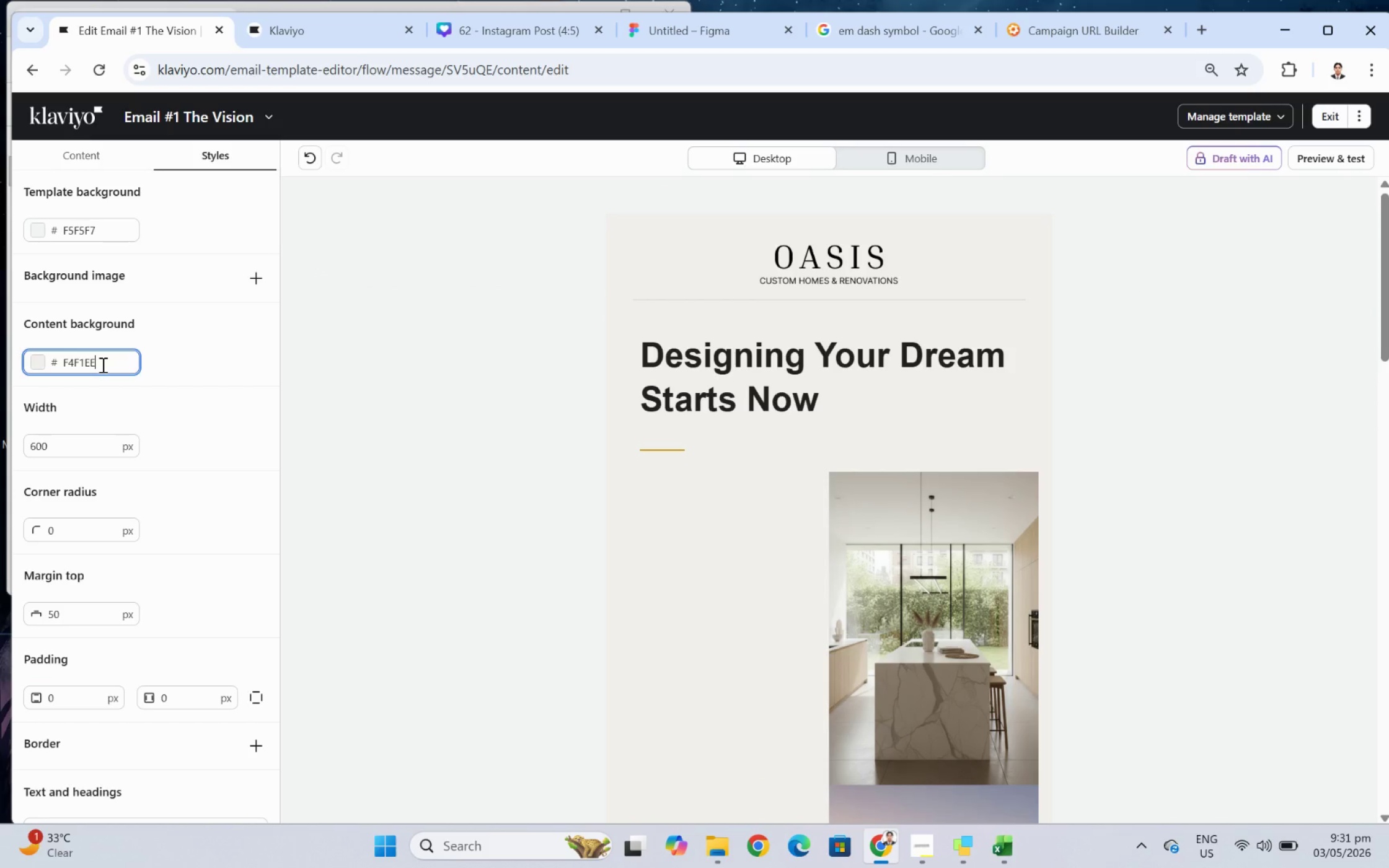 
key(Control+Z)
 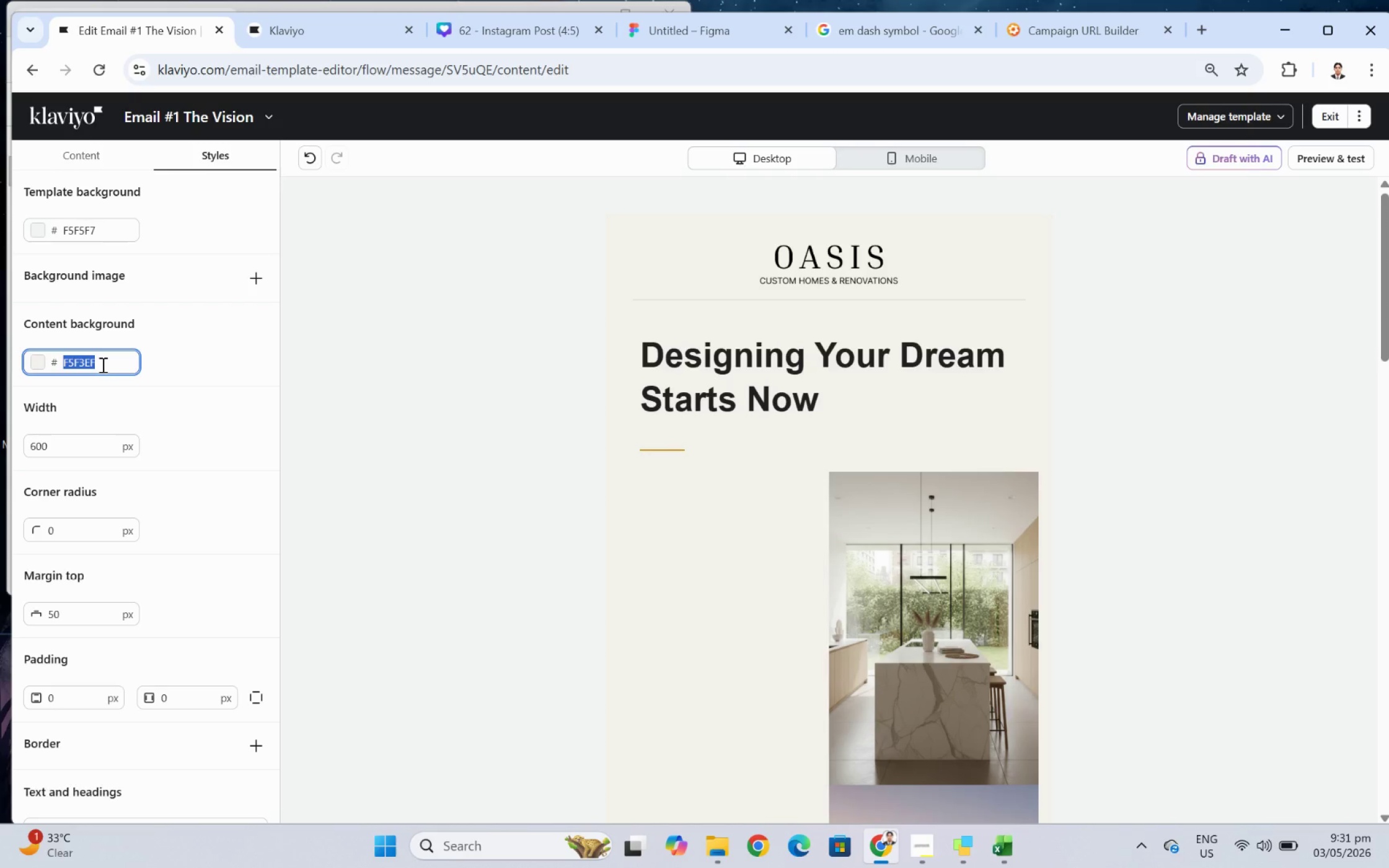 
key(Control+V)
 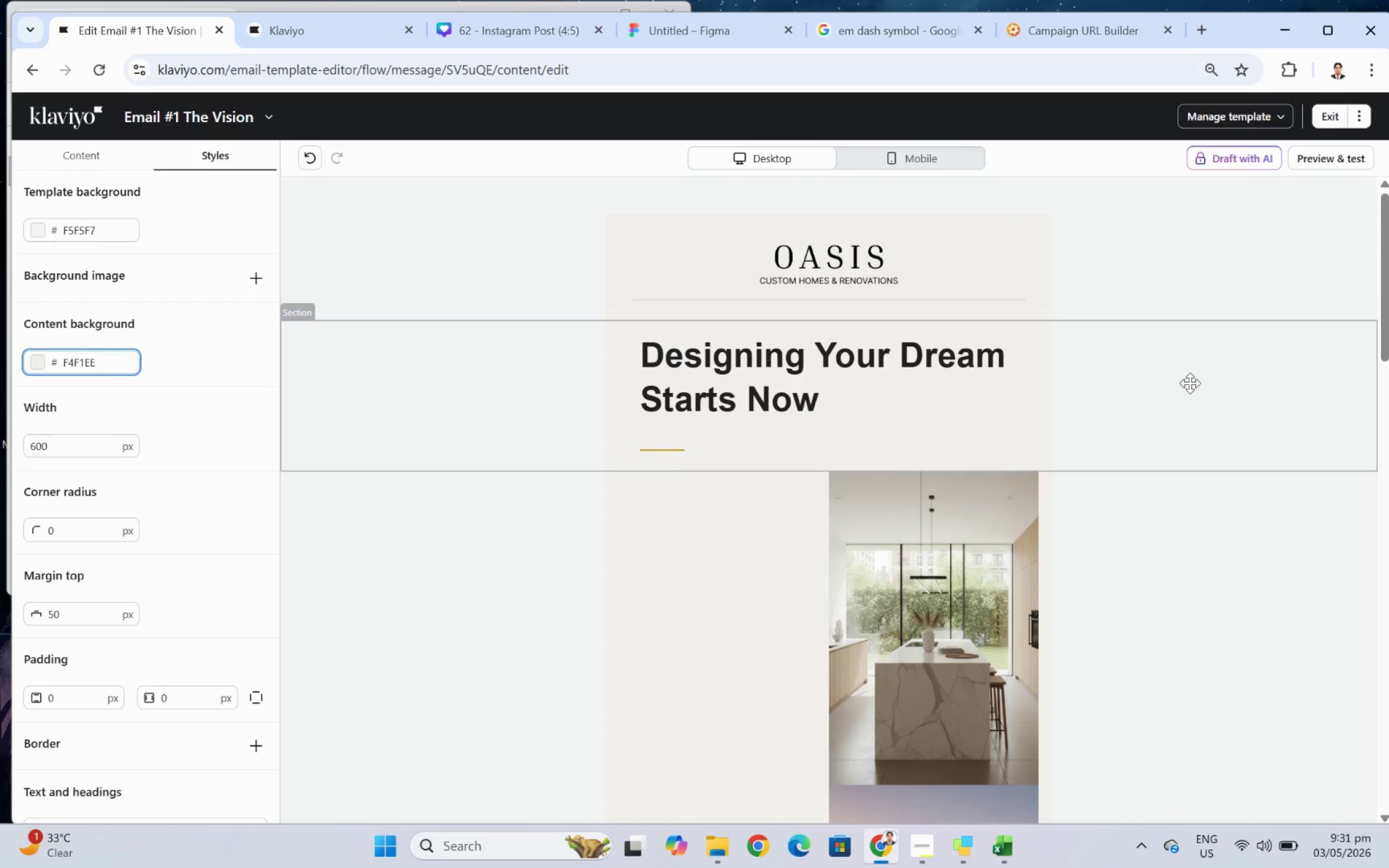 
scroll: coordinate [1260, 551], scroll_direction: down, amount: 18.0
 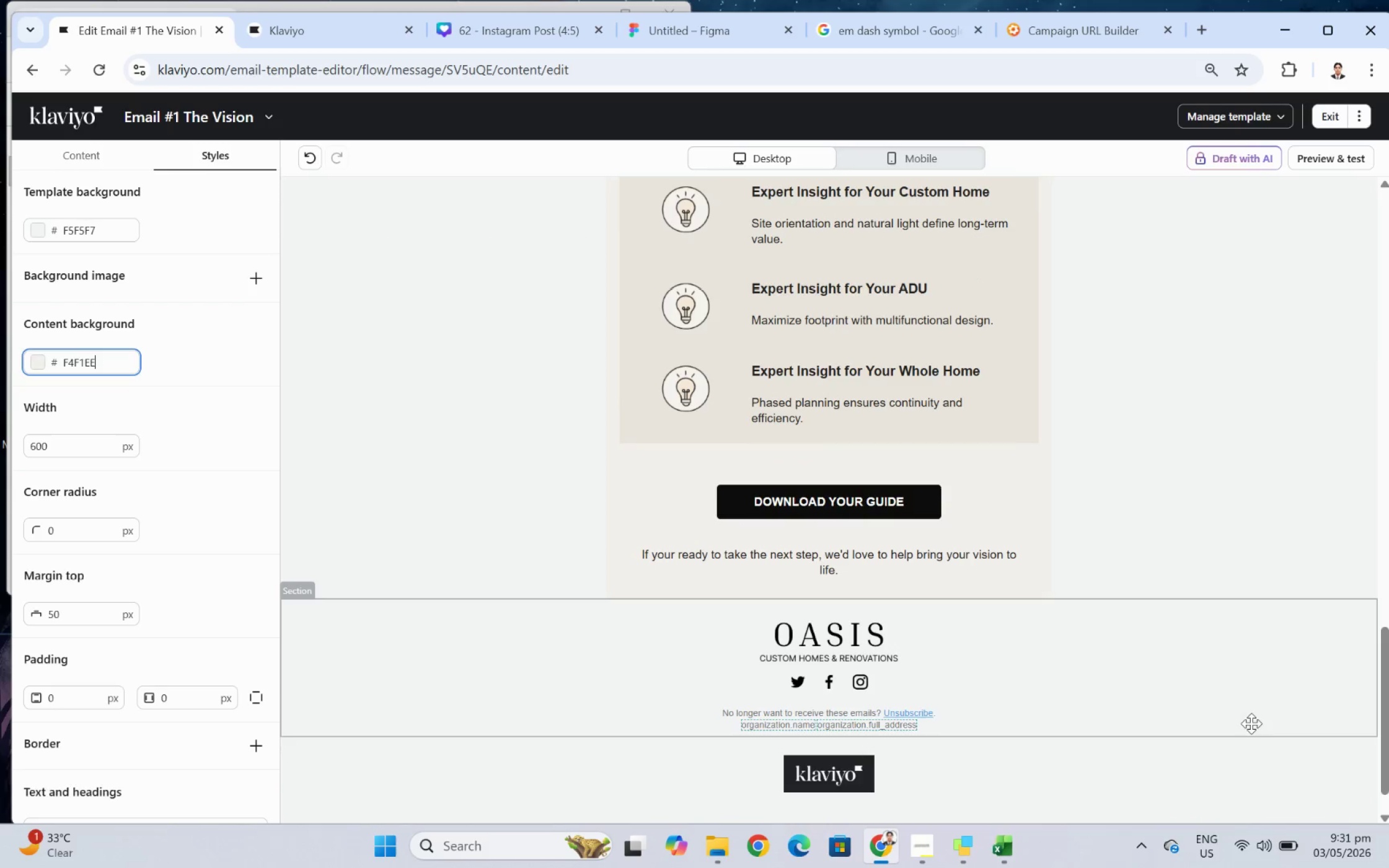 
left_click([1251, 724])
 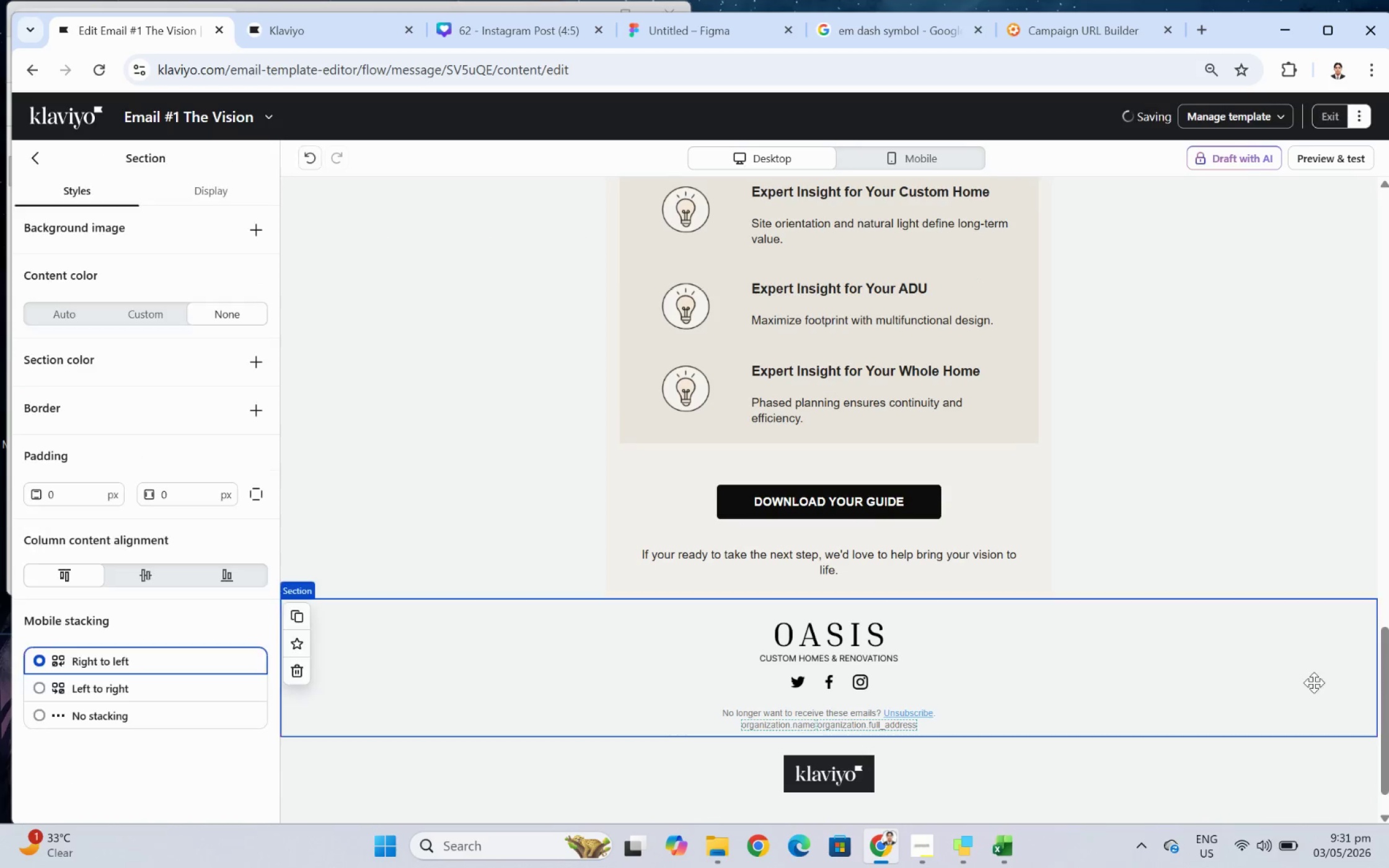 
scroll: coordinate [1313, 682], scroll_direction: up, amount: 5.0
 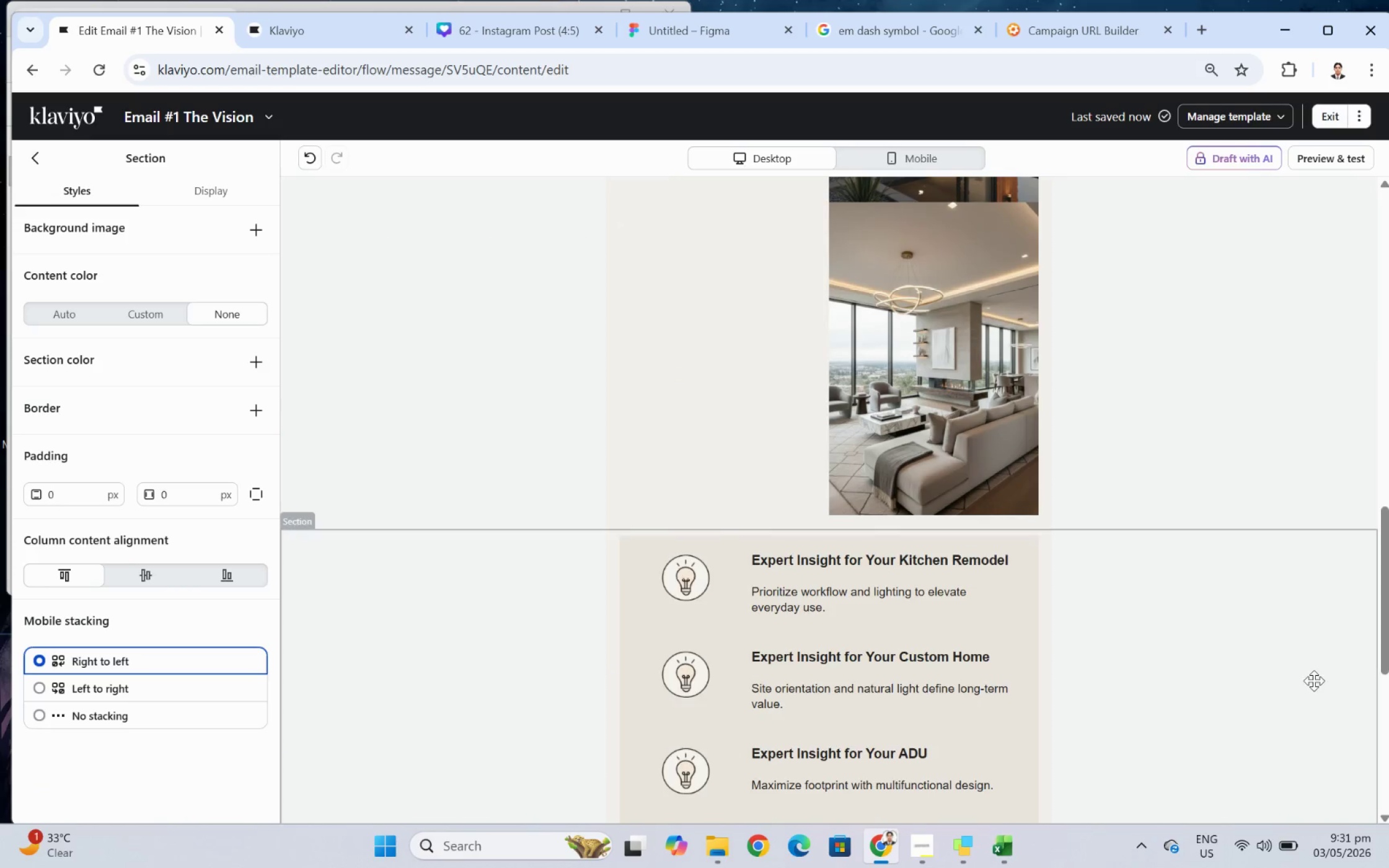 
scroll: coordinate [1314, 678], scroll_direction: down, amount: 7.0
 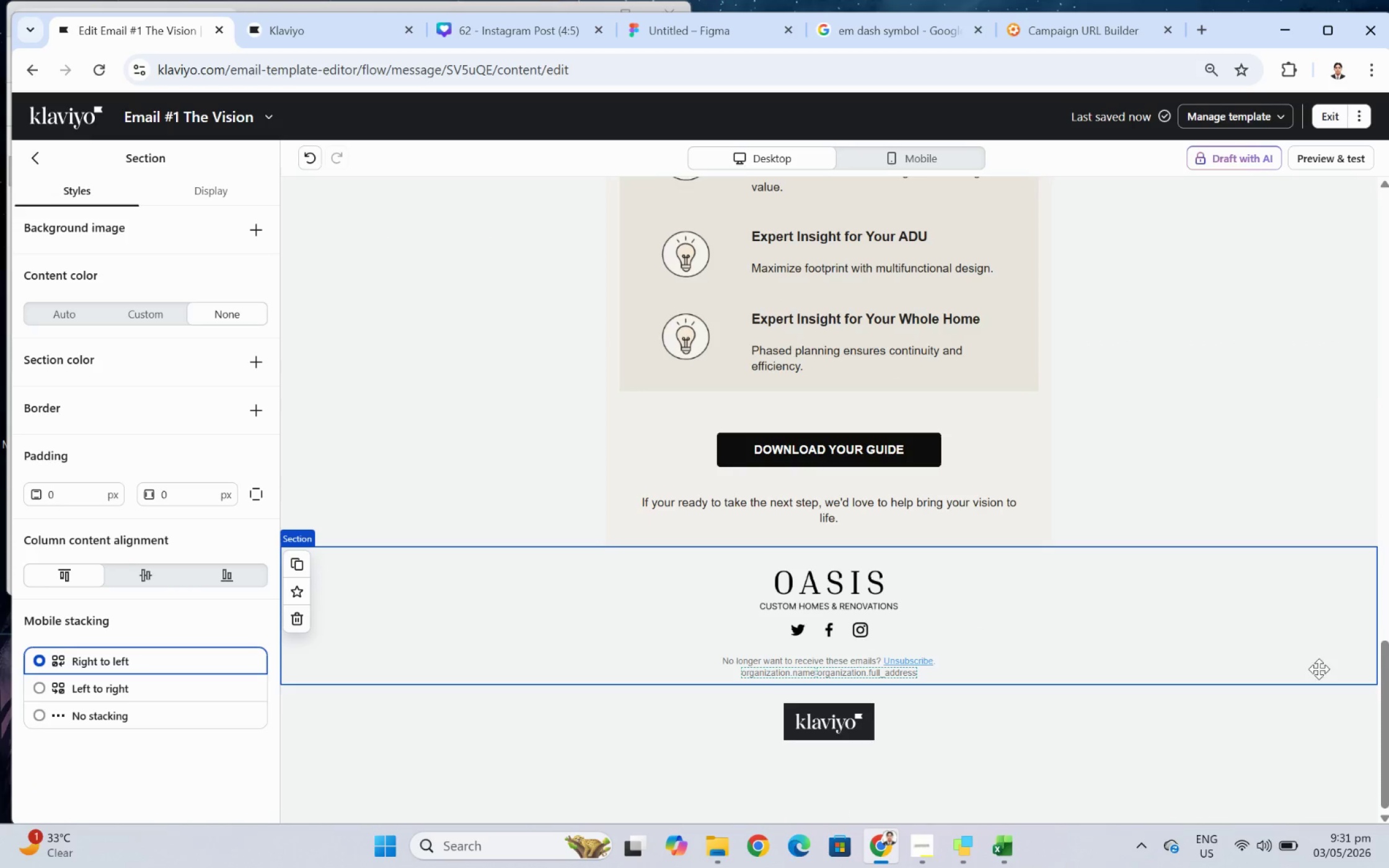 
scroll: coordinate [1313, 648], scroll_direction: up, amount: 16.0
 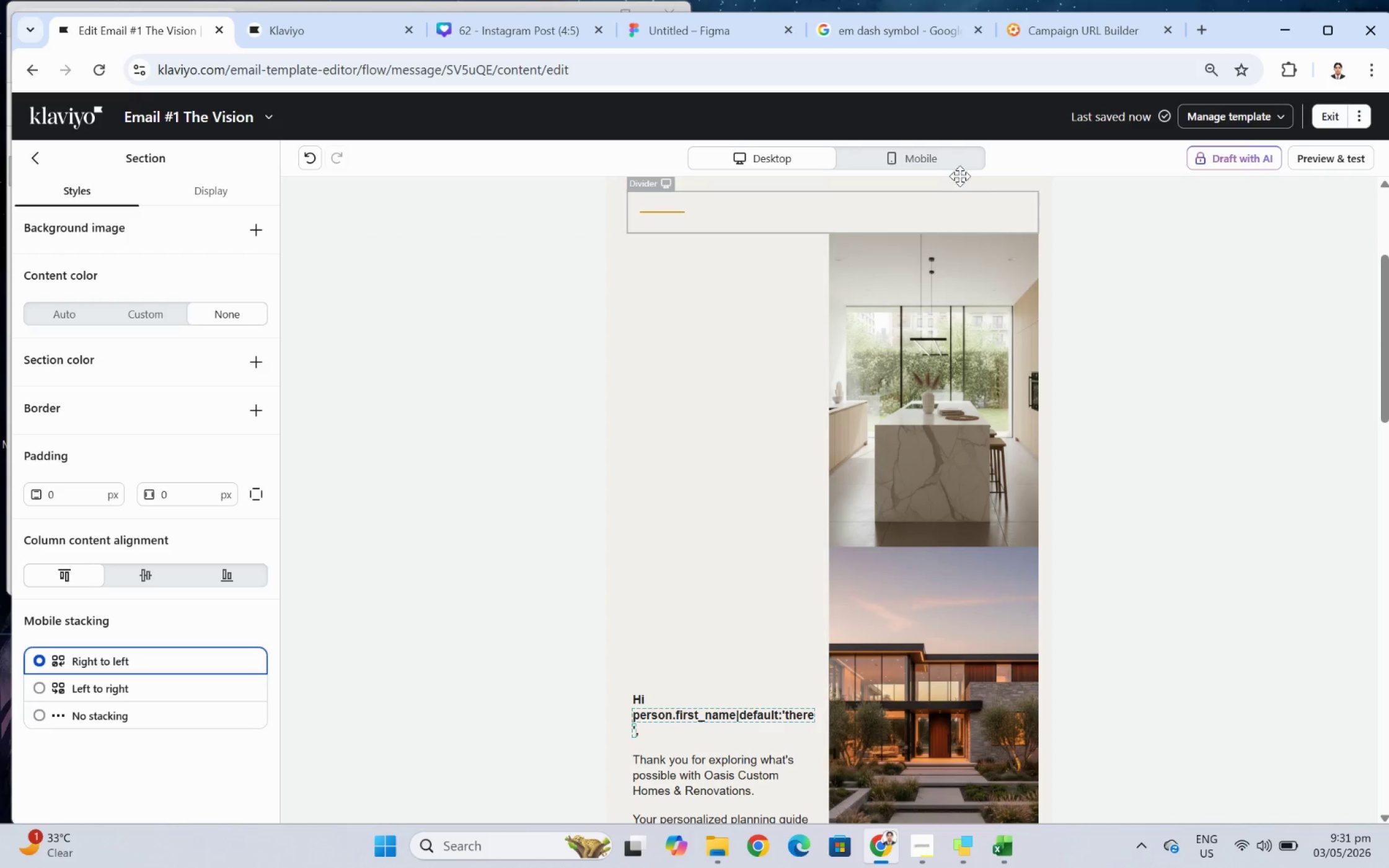 
left_click([951, 164])
 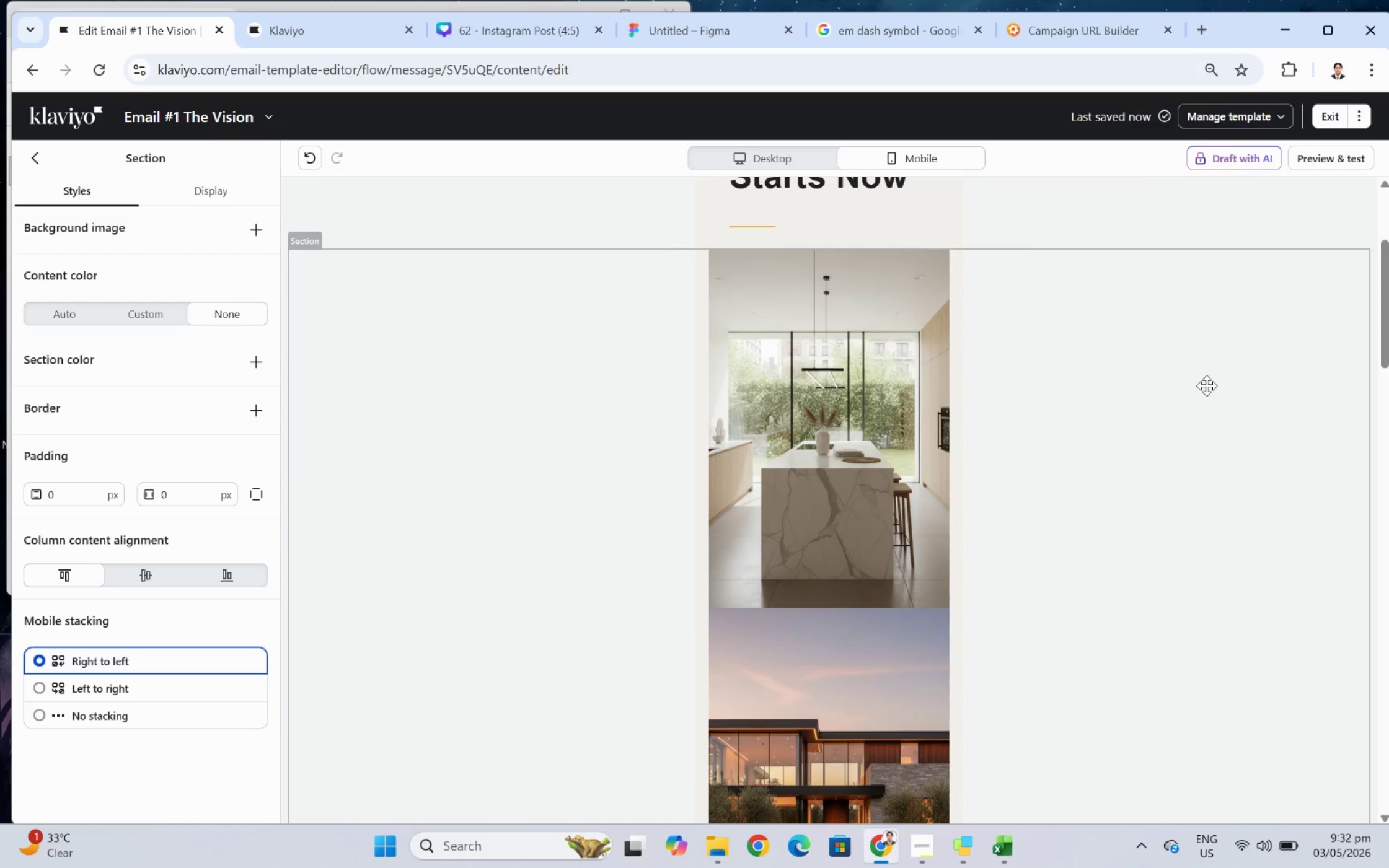 
scroll: coordinate [1129, 330], scroll_direction: none, amount: 0.0
 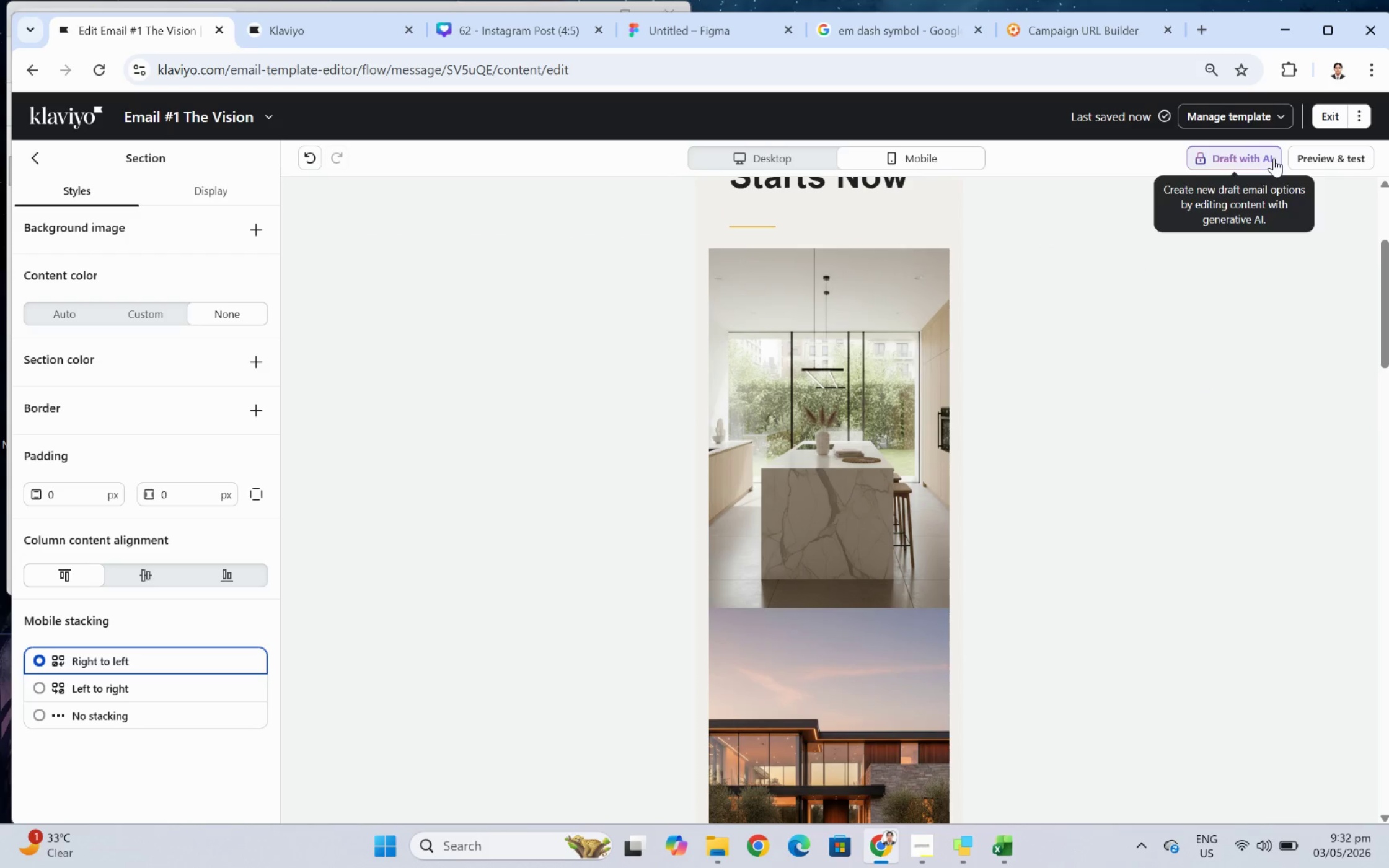 
left_click([1309, 157])
 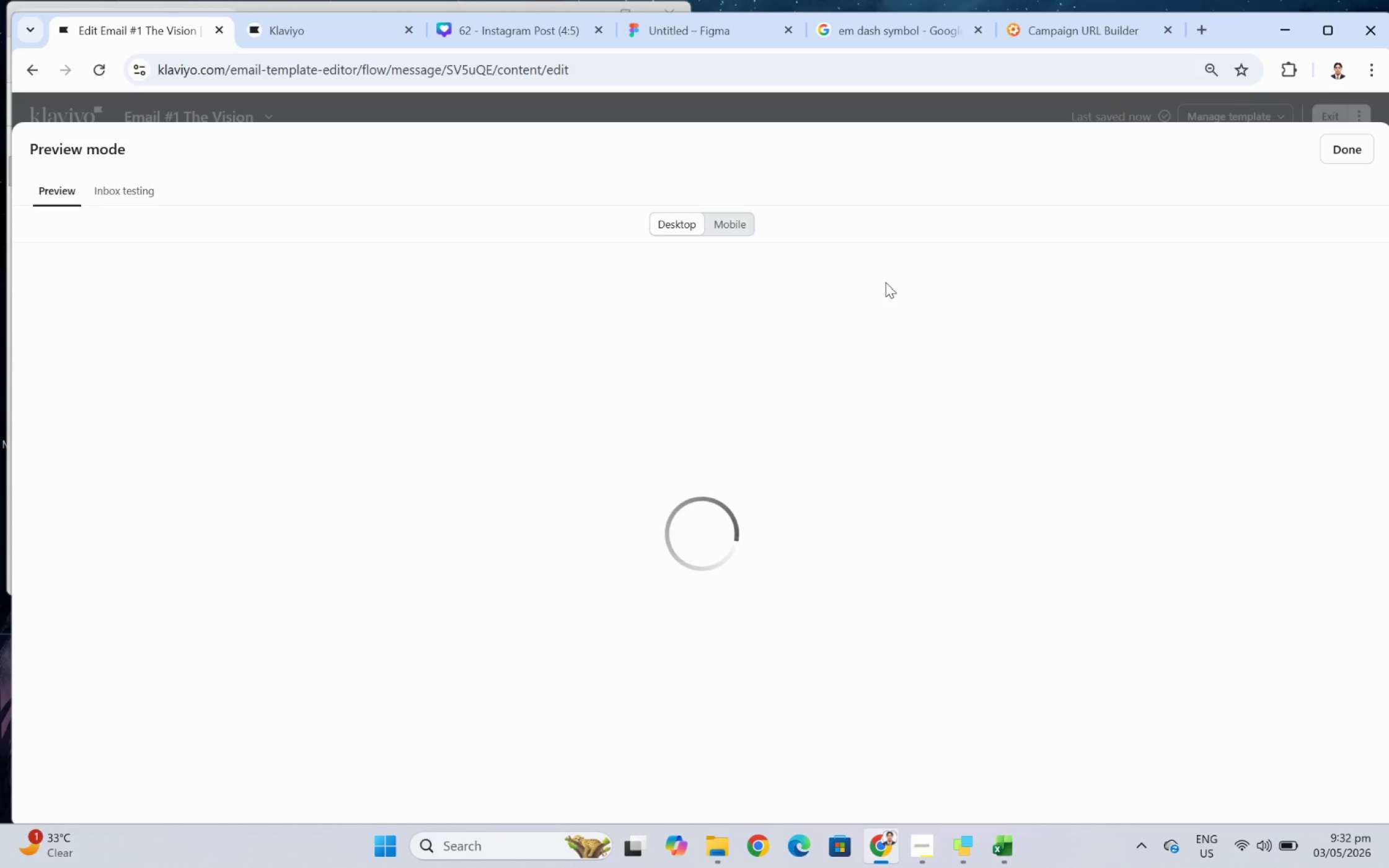 
wait(12.08)
 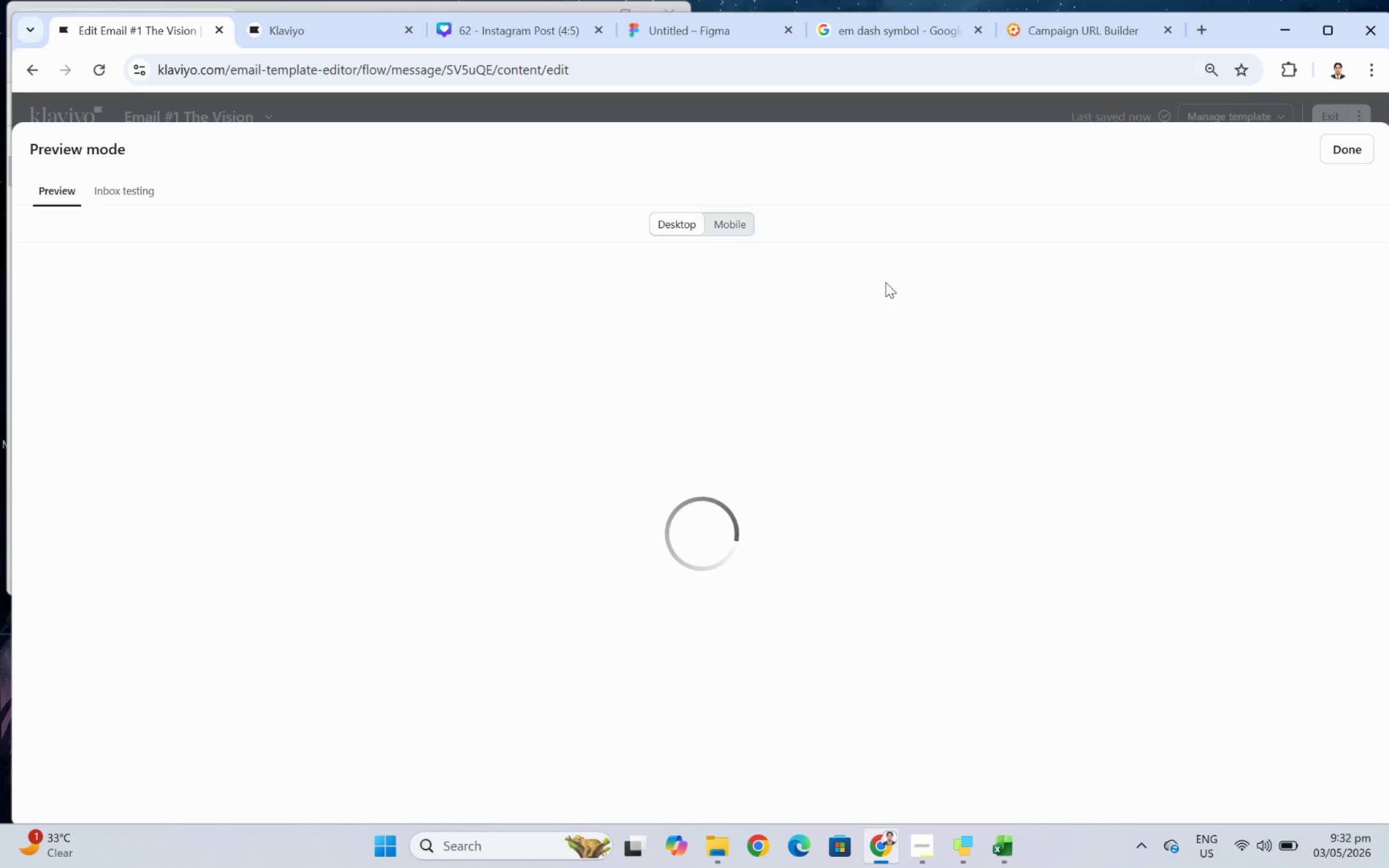 
scroll: coordinate [757, 418], scroll_direction: down, amount: 8.0
 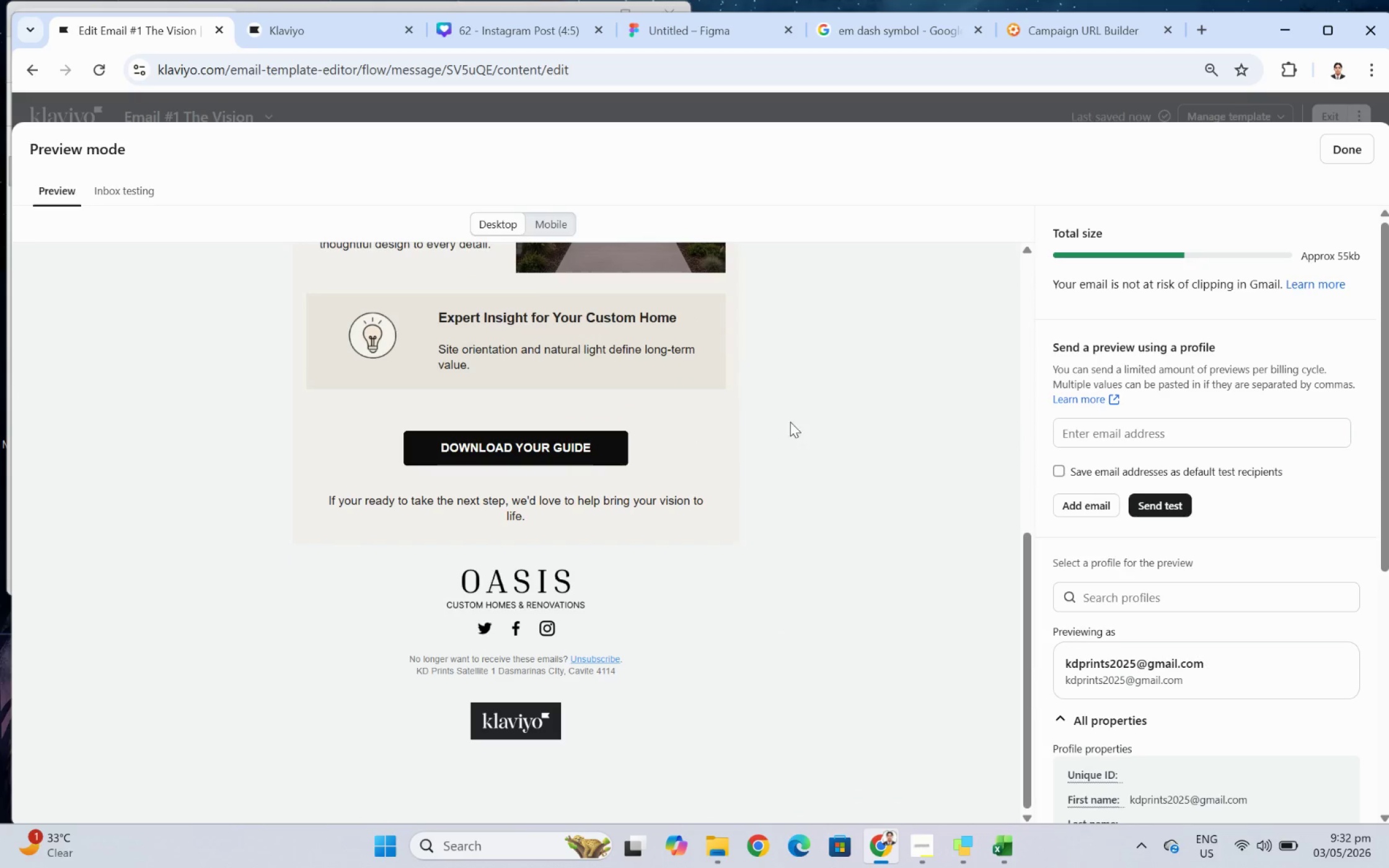 
scroll: coordinate [795, 422], scroll_direction: up, amount: 5.0
 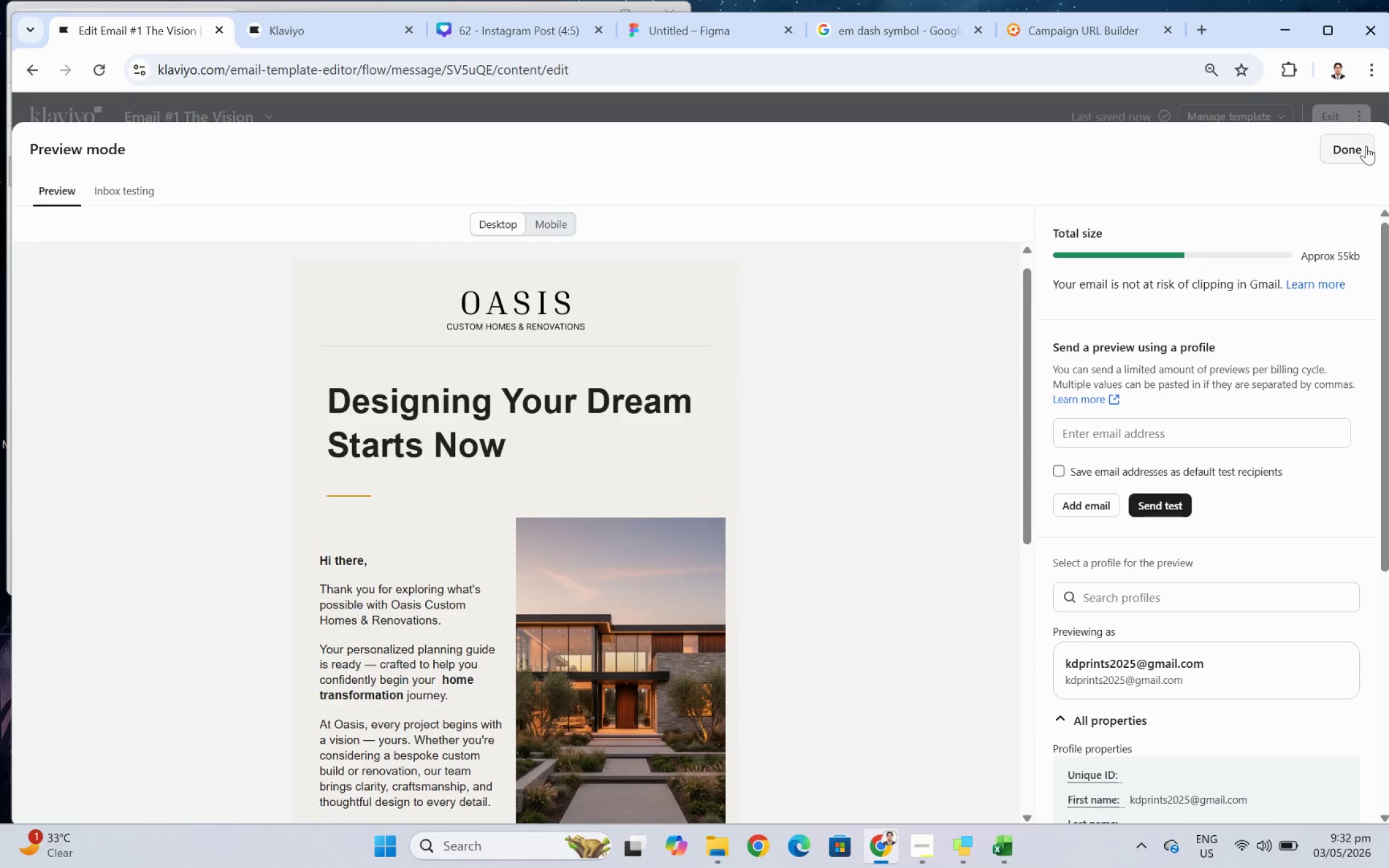 
left_click([1365, 145])
 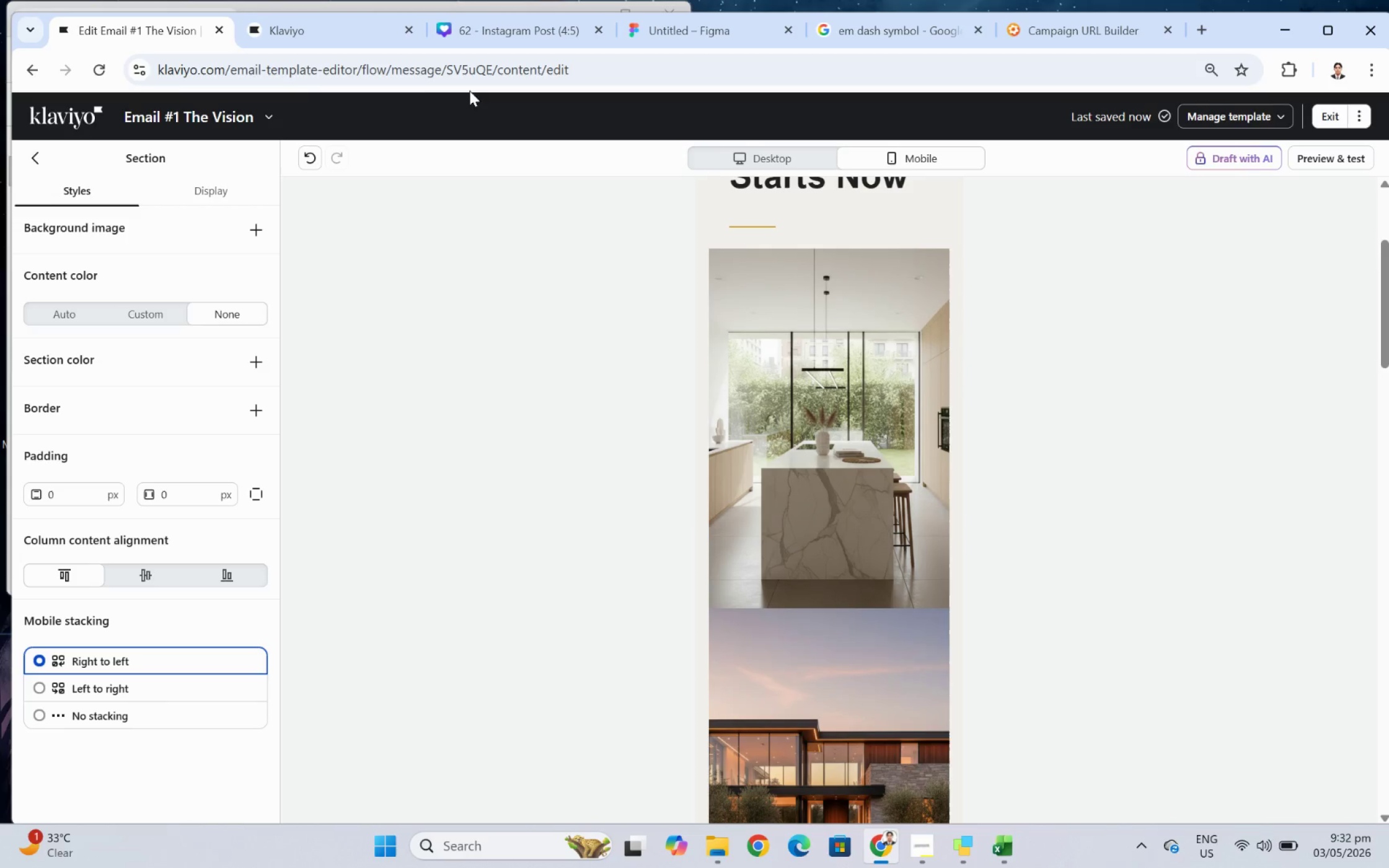 
left_click([317, 32])
 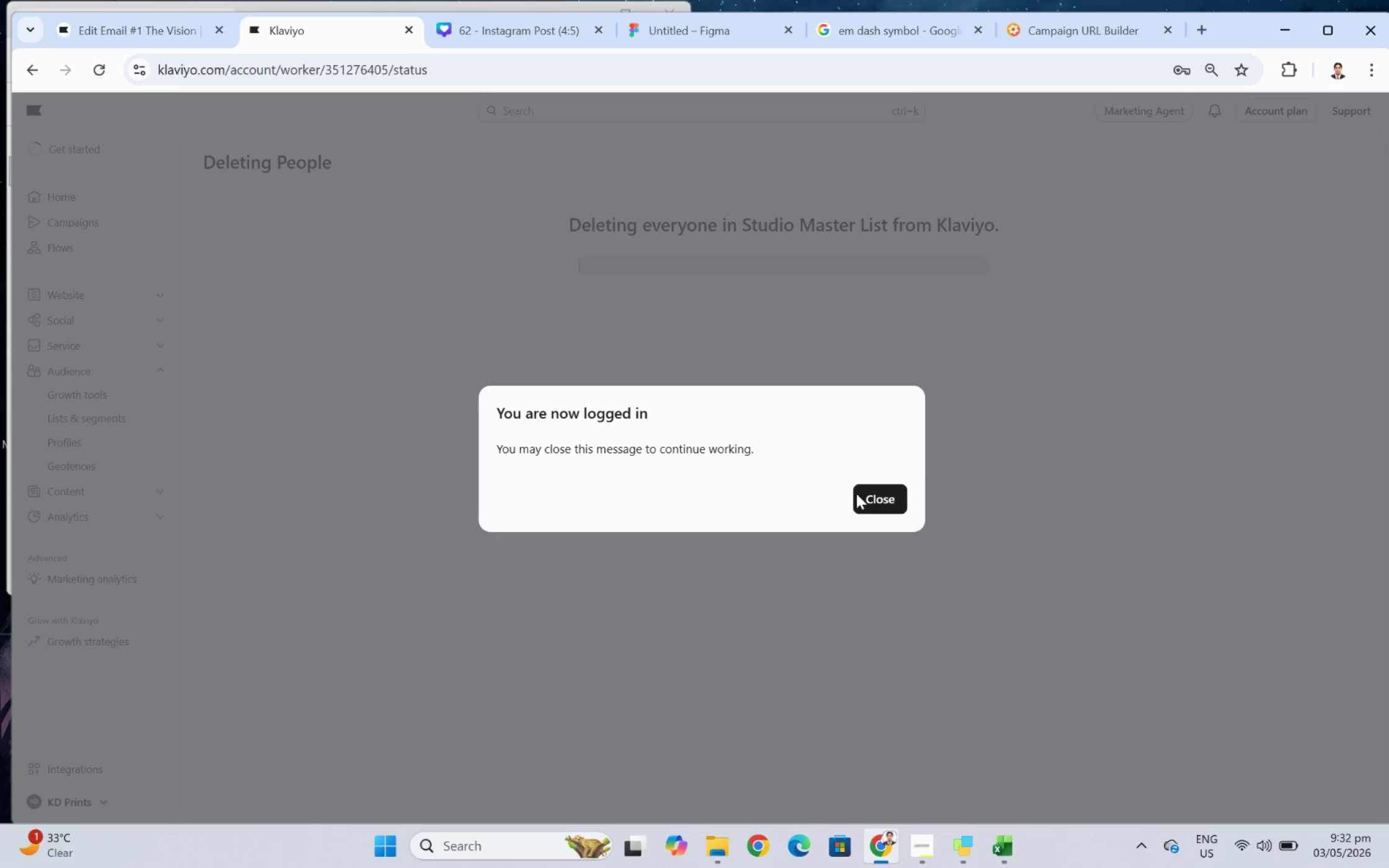 
left_click([869, 494])
 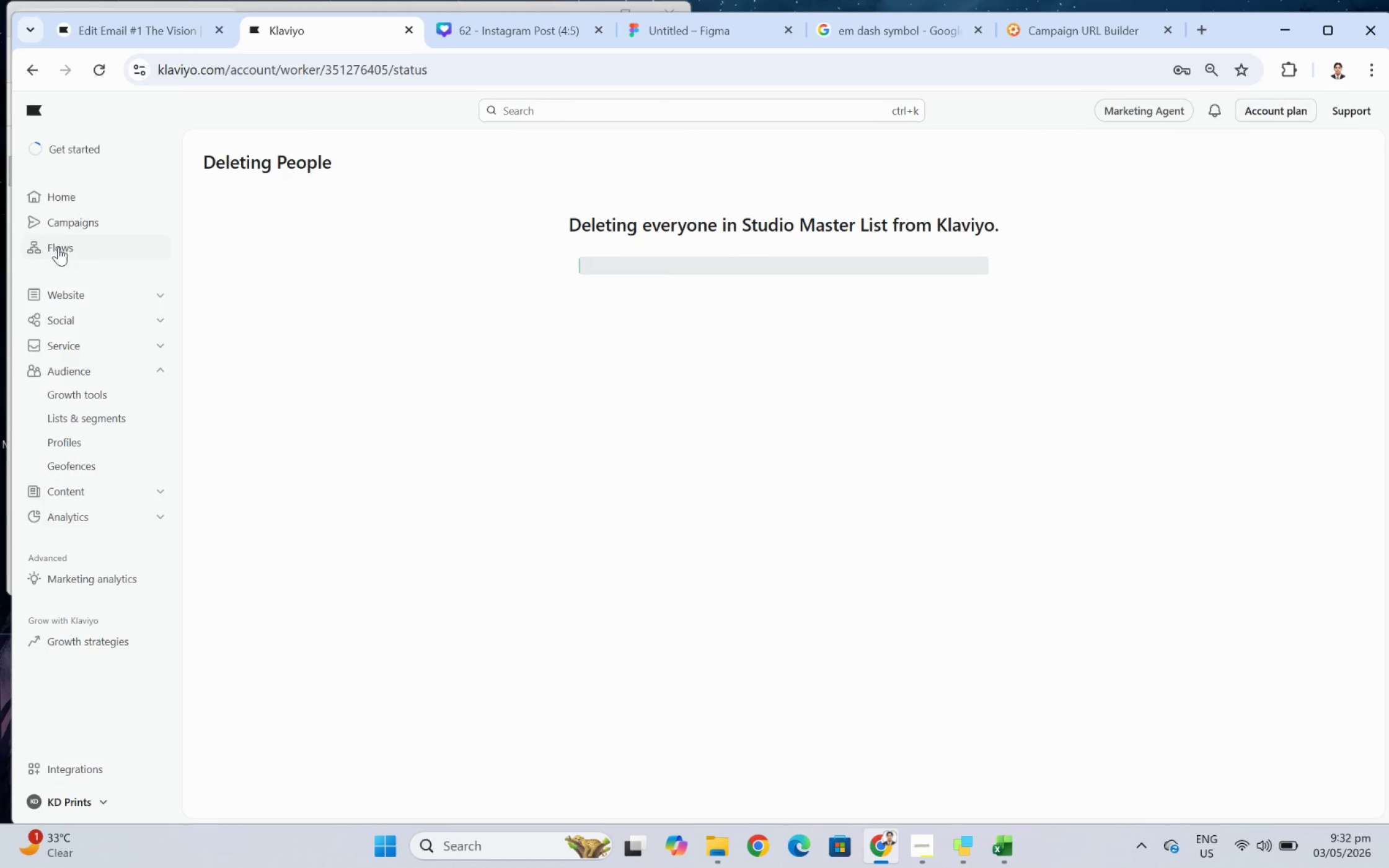 
left_click([73, 226])
 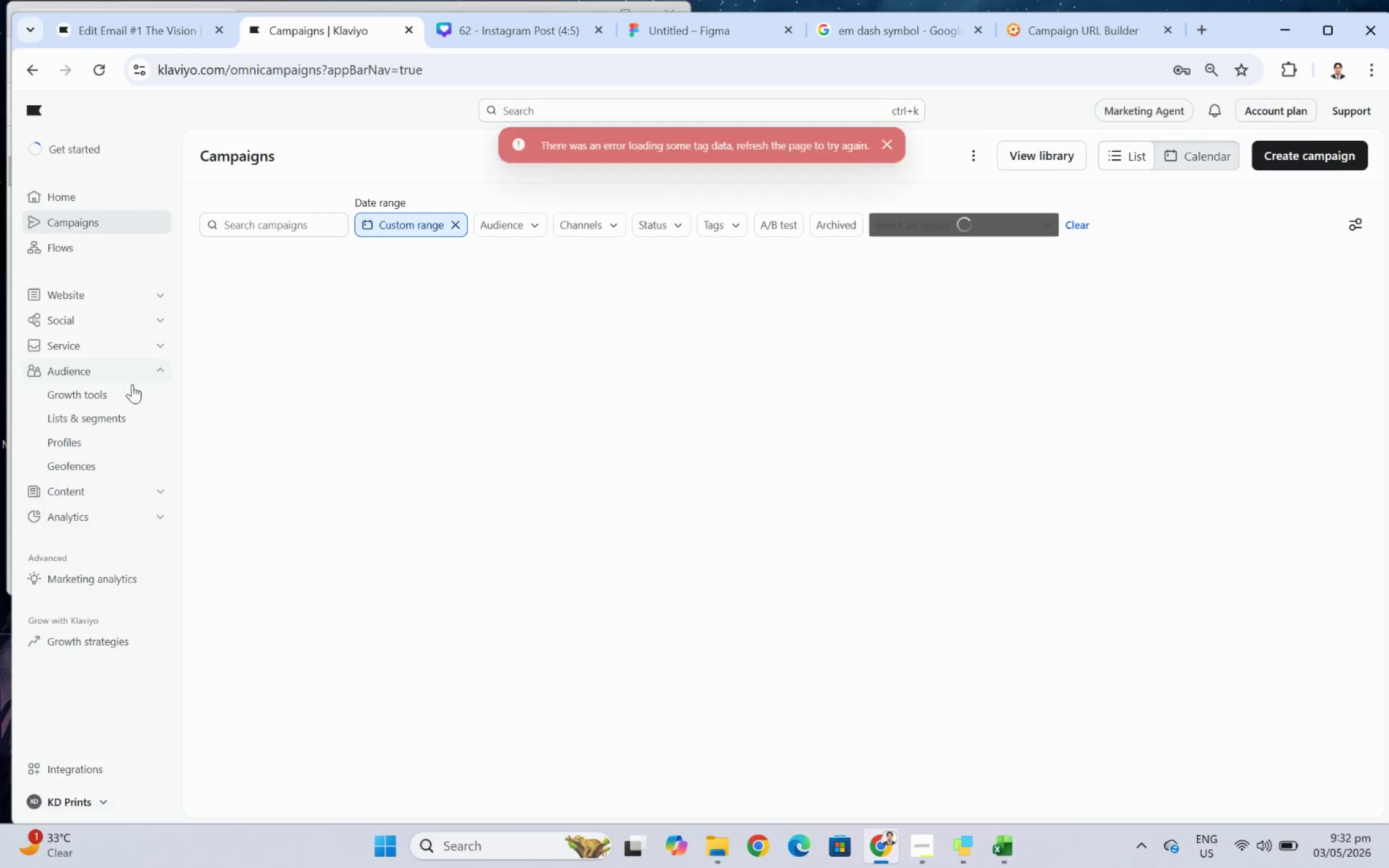 
left_click([139, 493])
 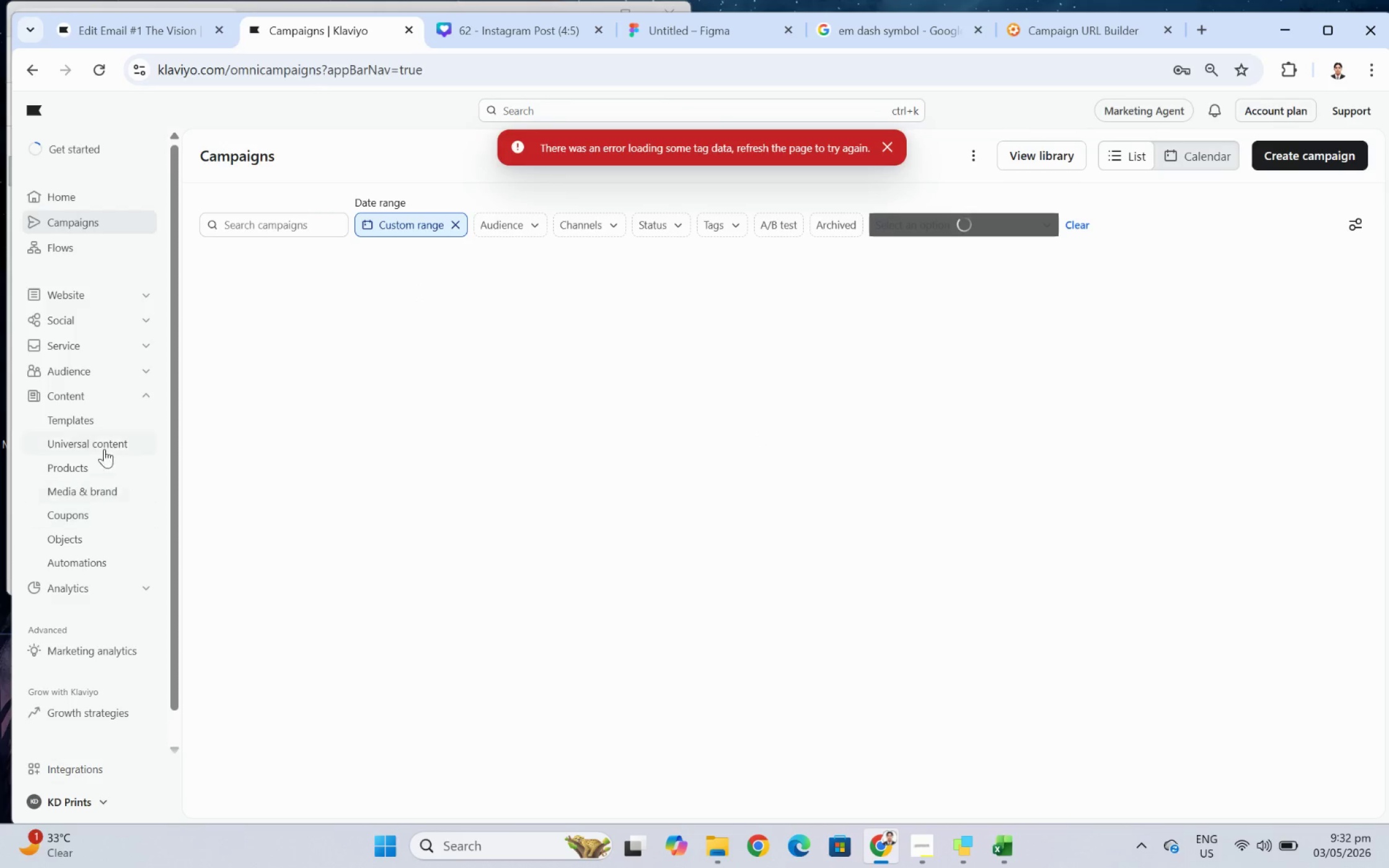 
left_click([100, 422])
 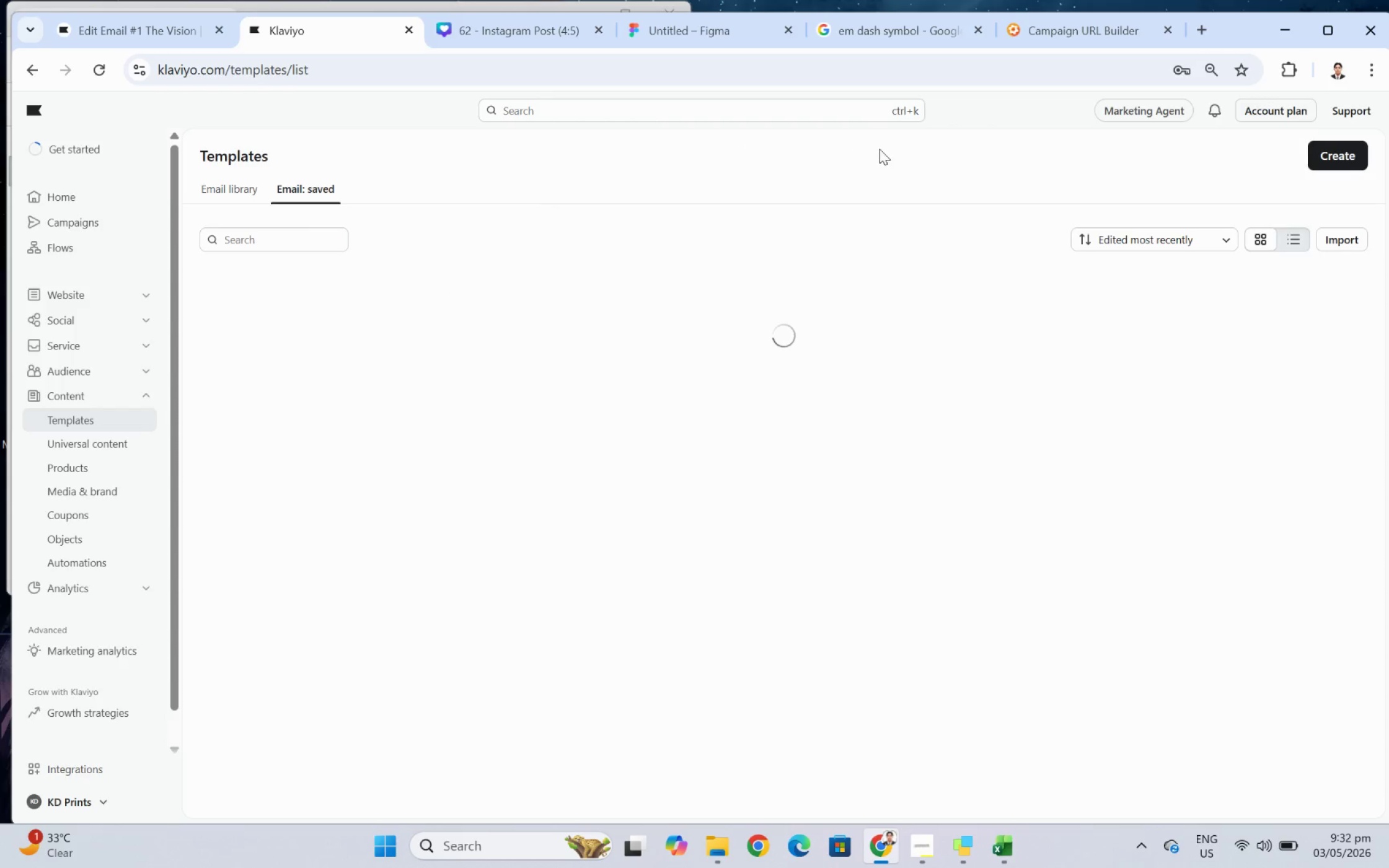 
mouse_move([178, 40])
 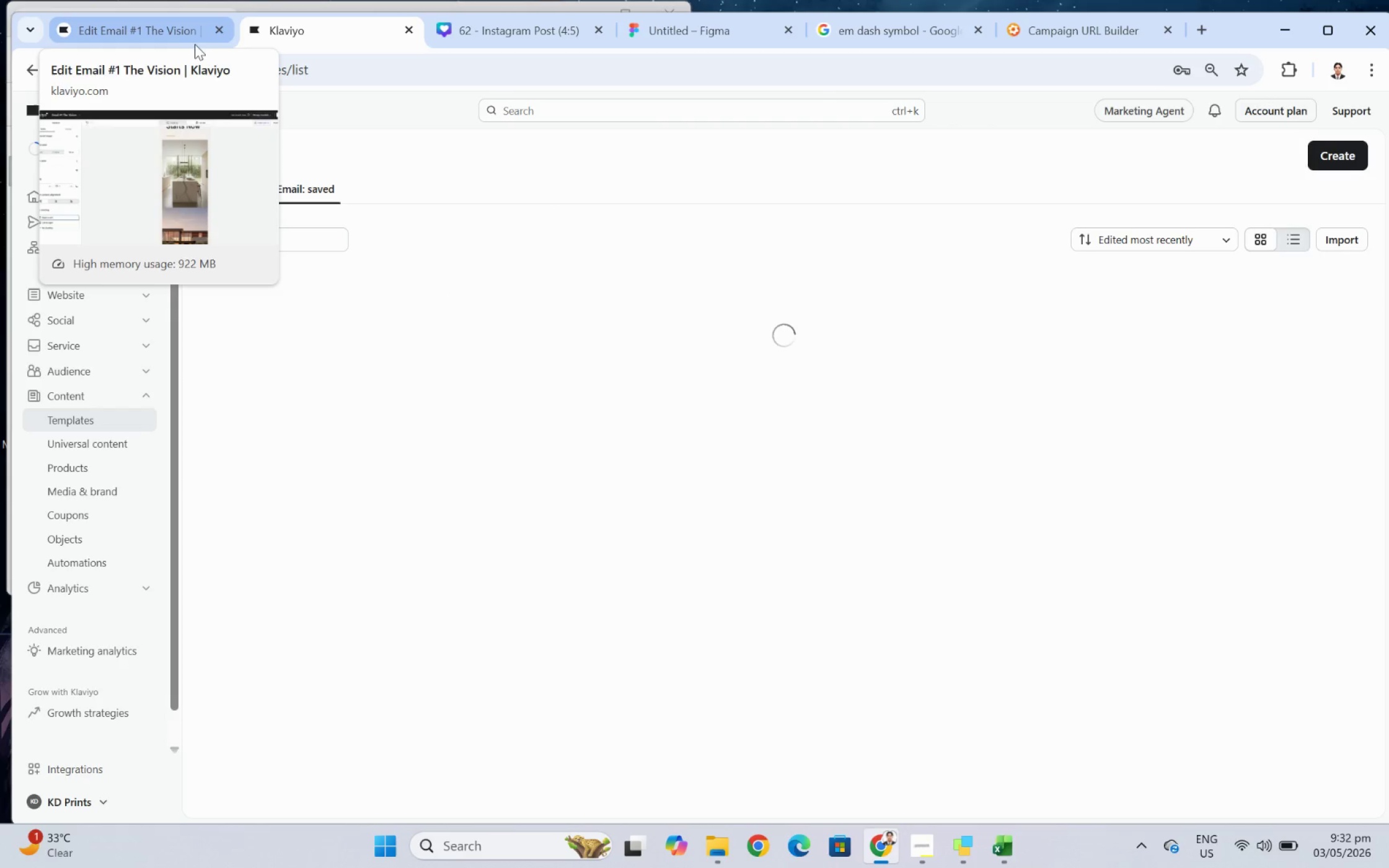 
wait(9.52)
 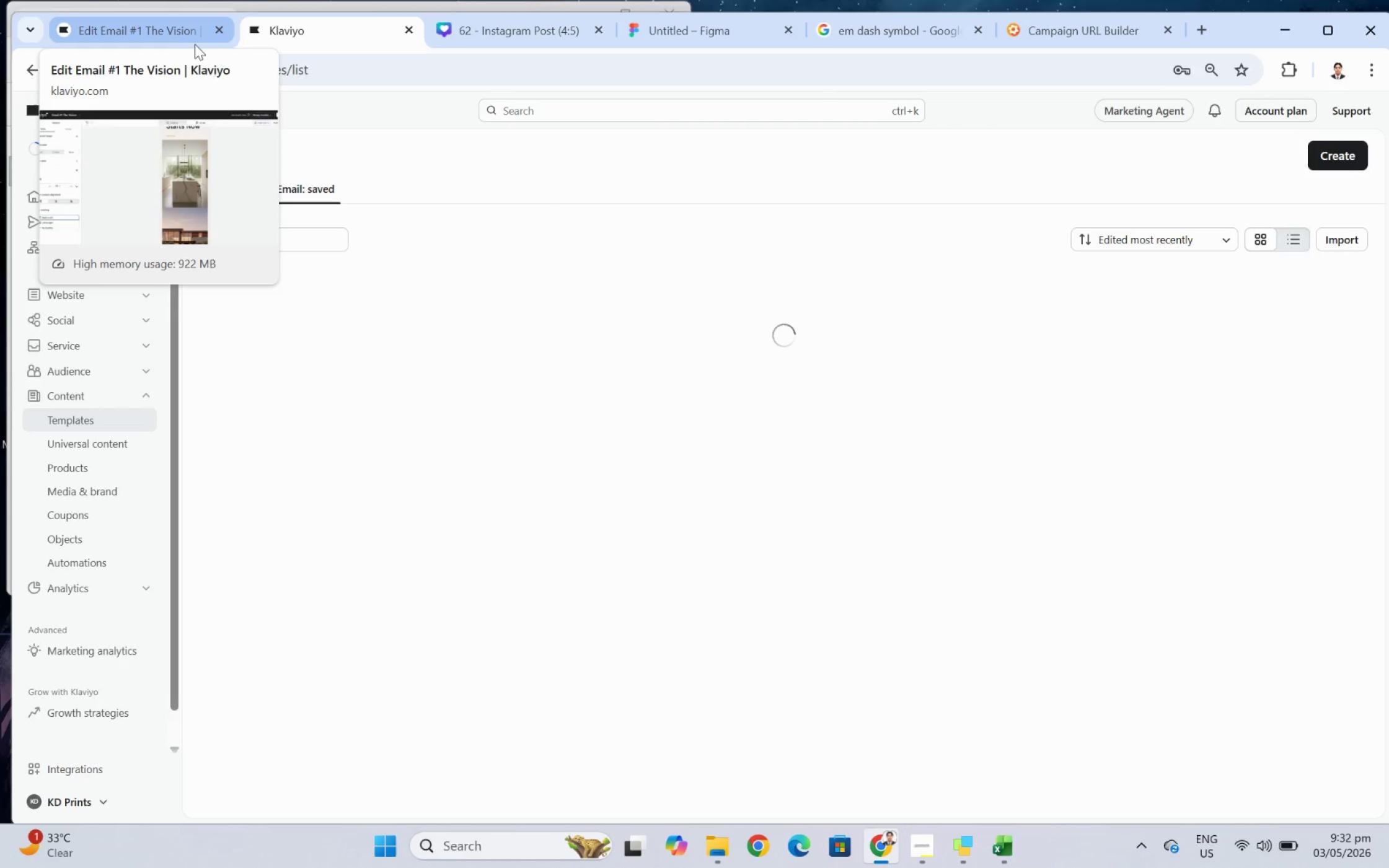 
scroll: coordinate [647, 427], scroll_direction: down, amount: 2.0
 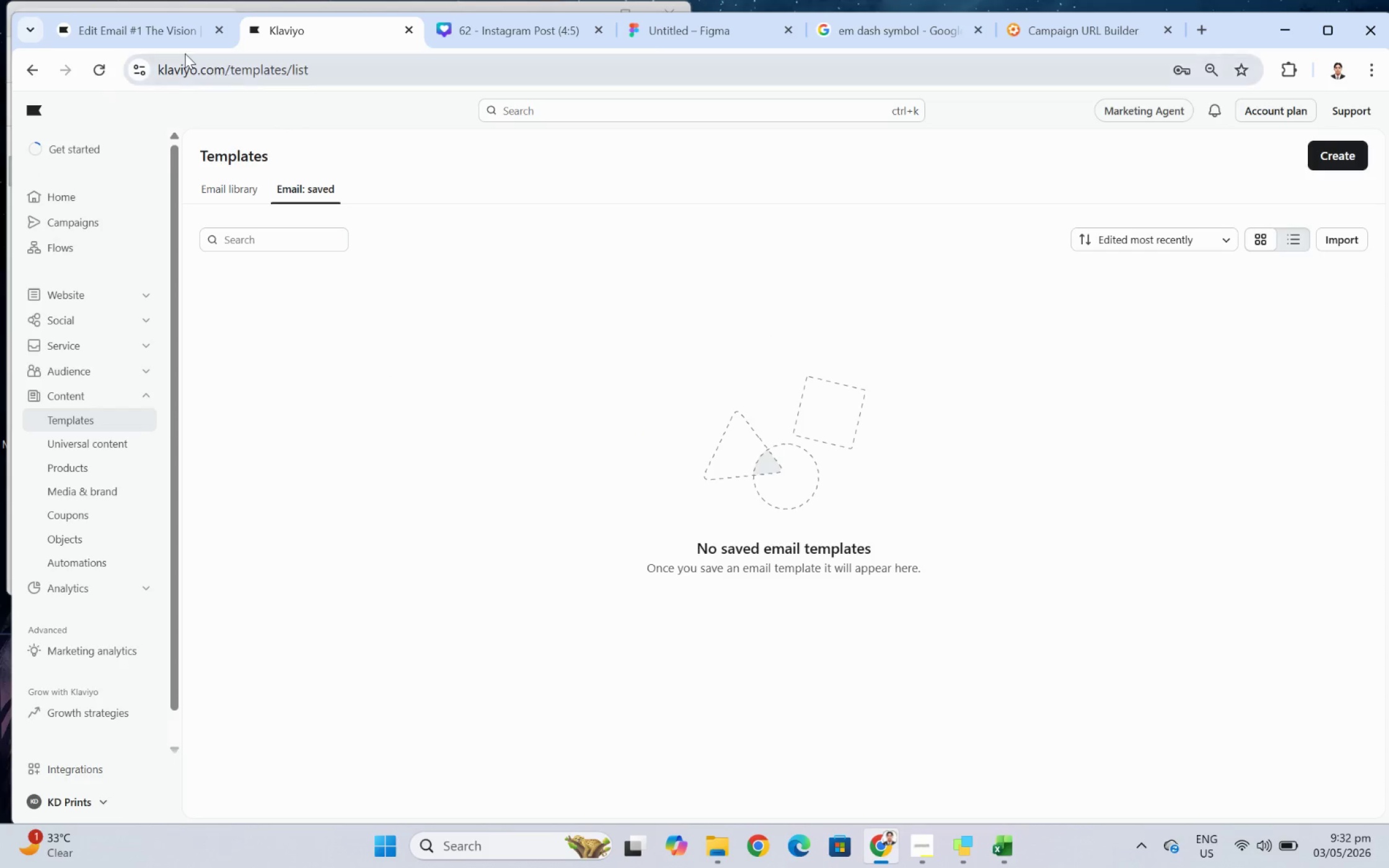 
left_click([155, 32])
 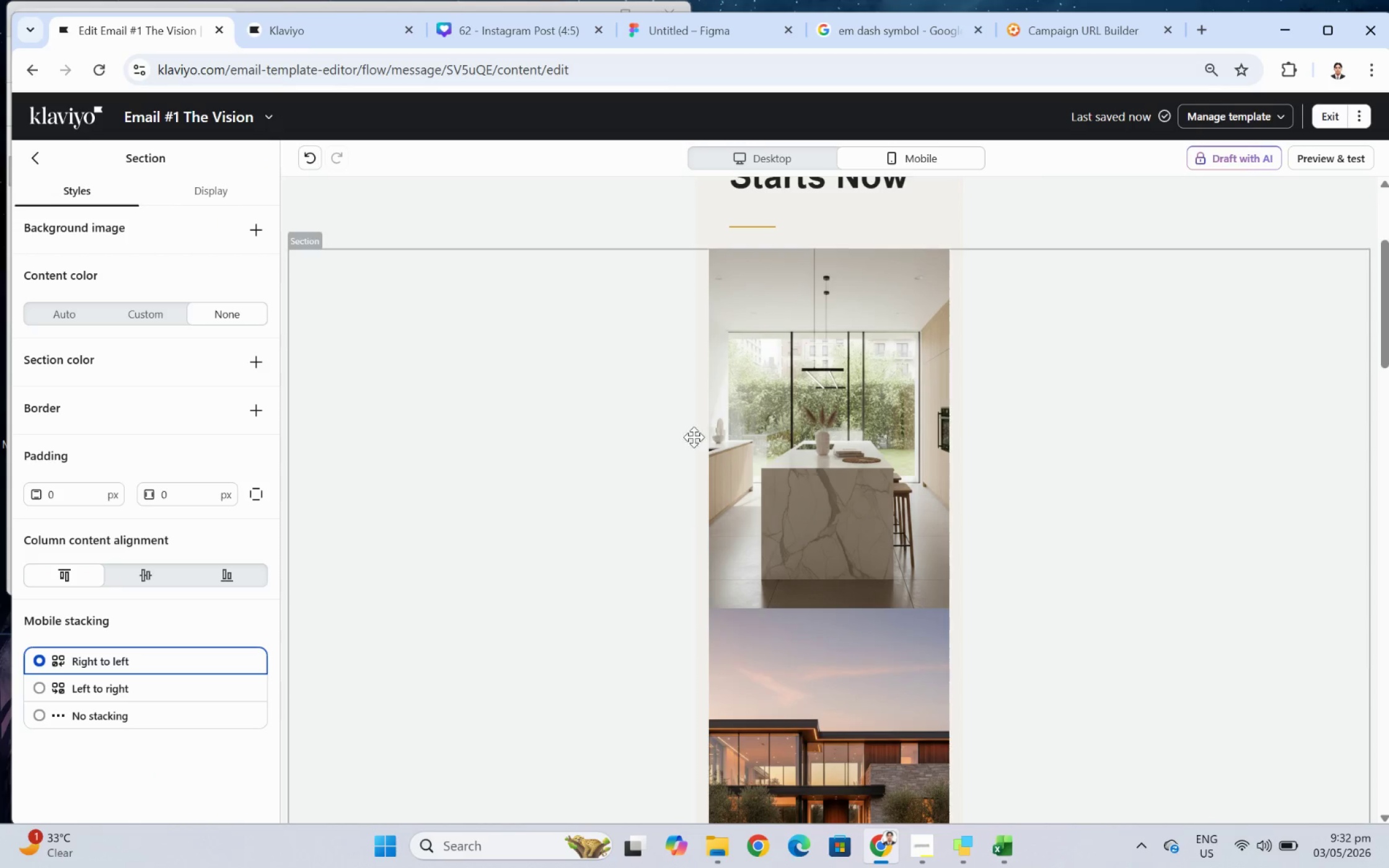 
scroll: coordinate [840, 530], scroll_direction: down, amount: 2.0
 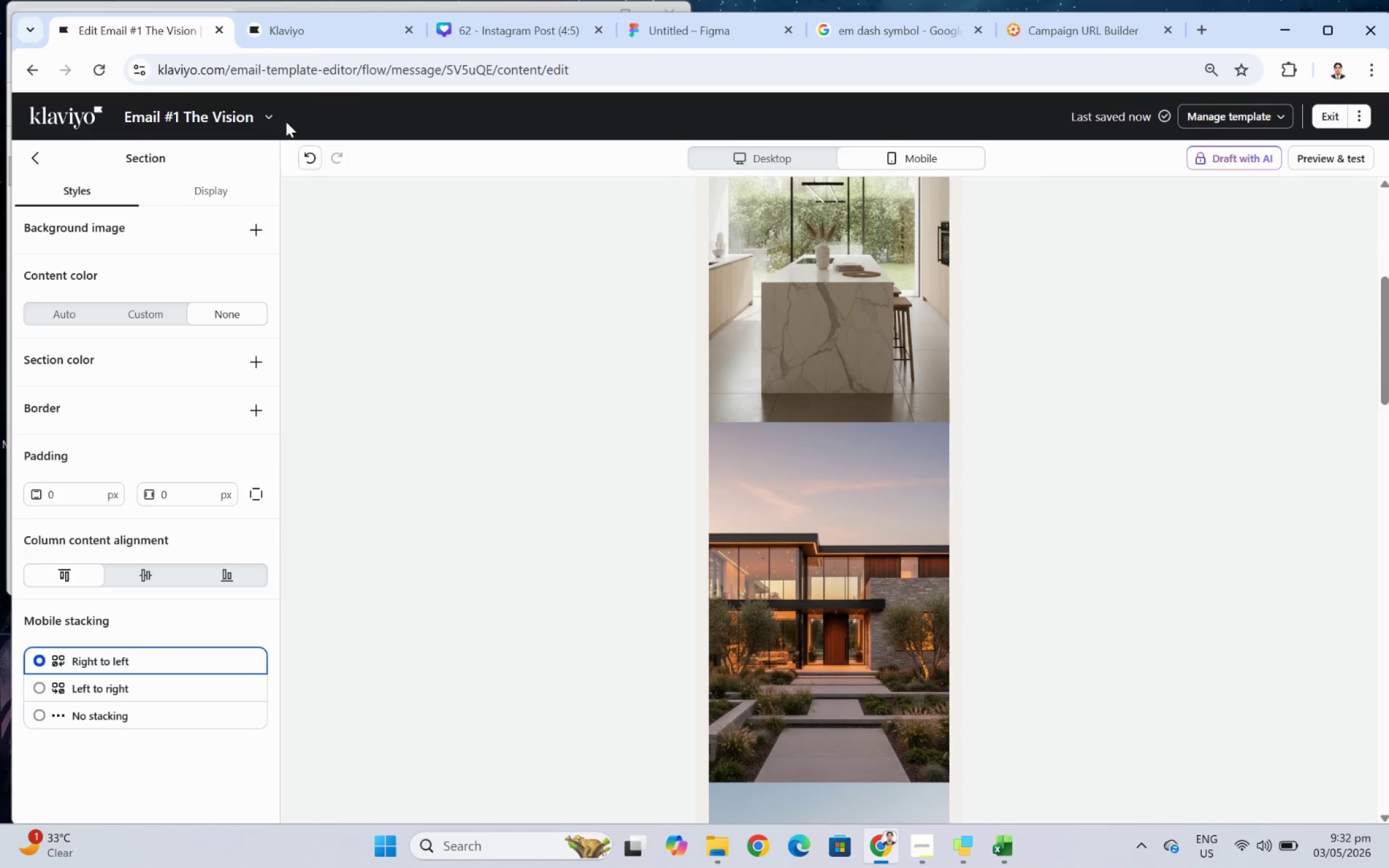 
left_click([276, 113])